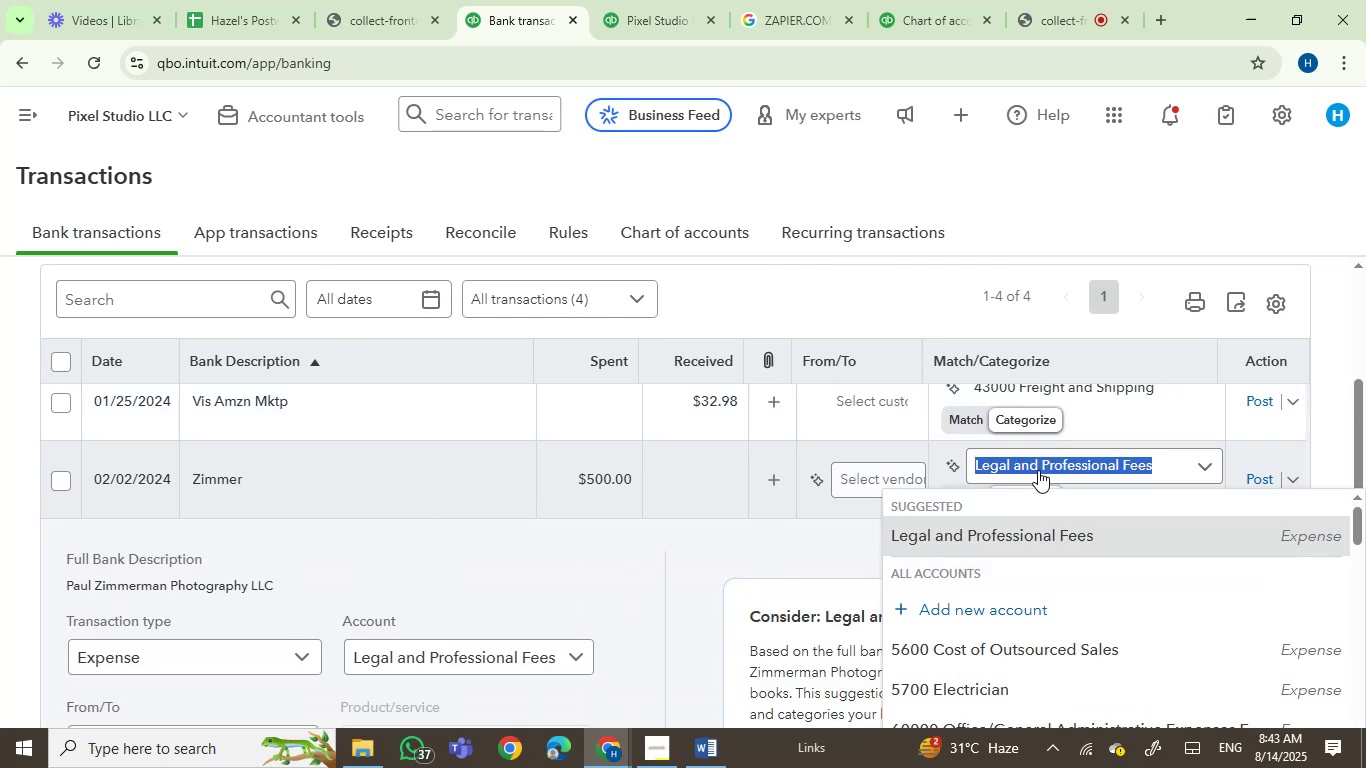 
type(job s)
 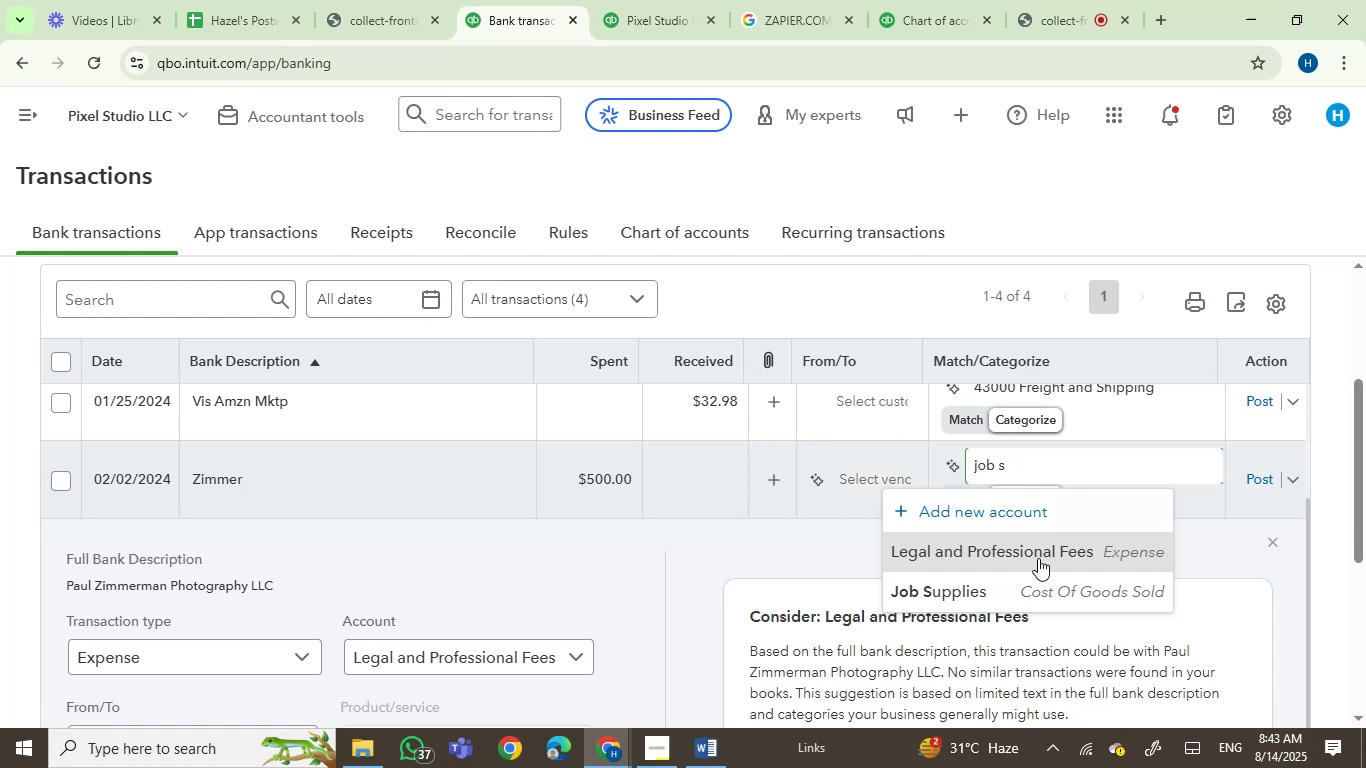 
left_click([998, 601])
 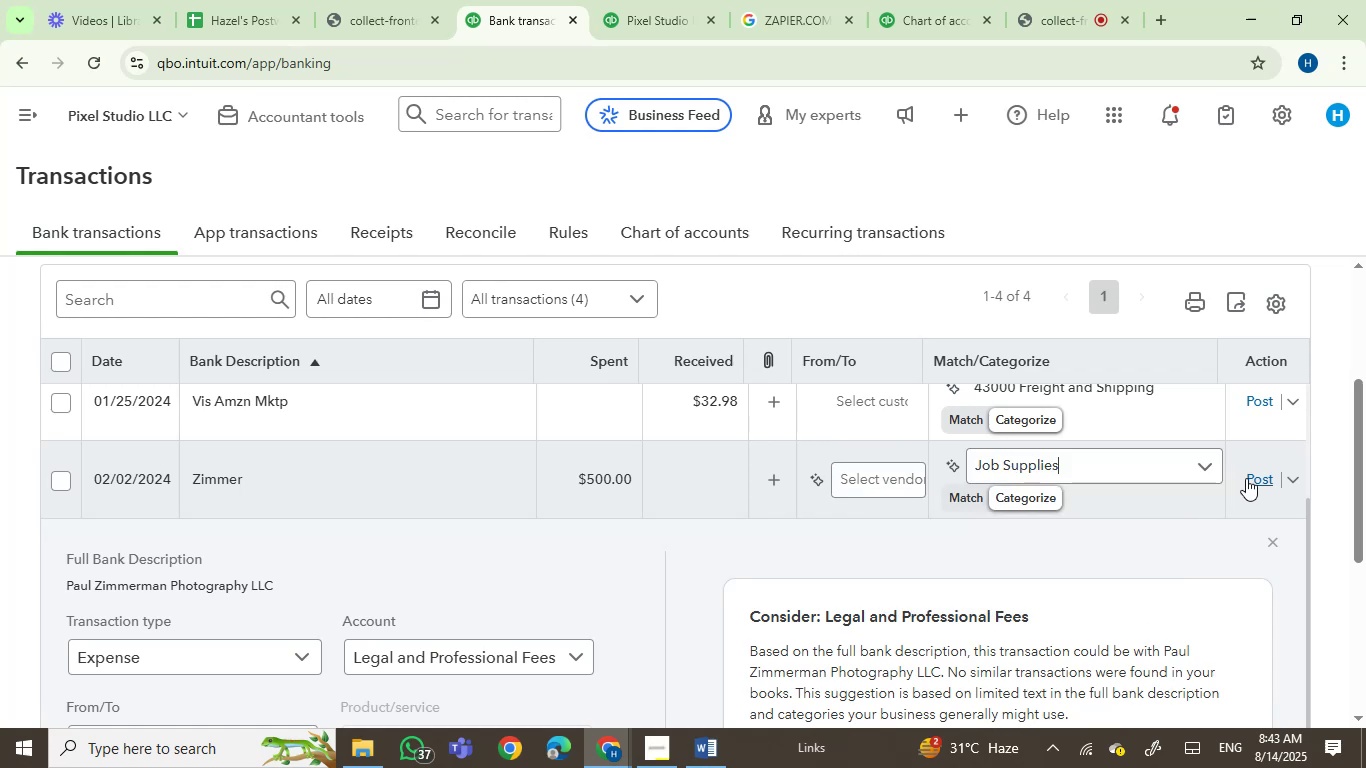 
left_click([1262, 483])
 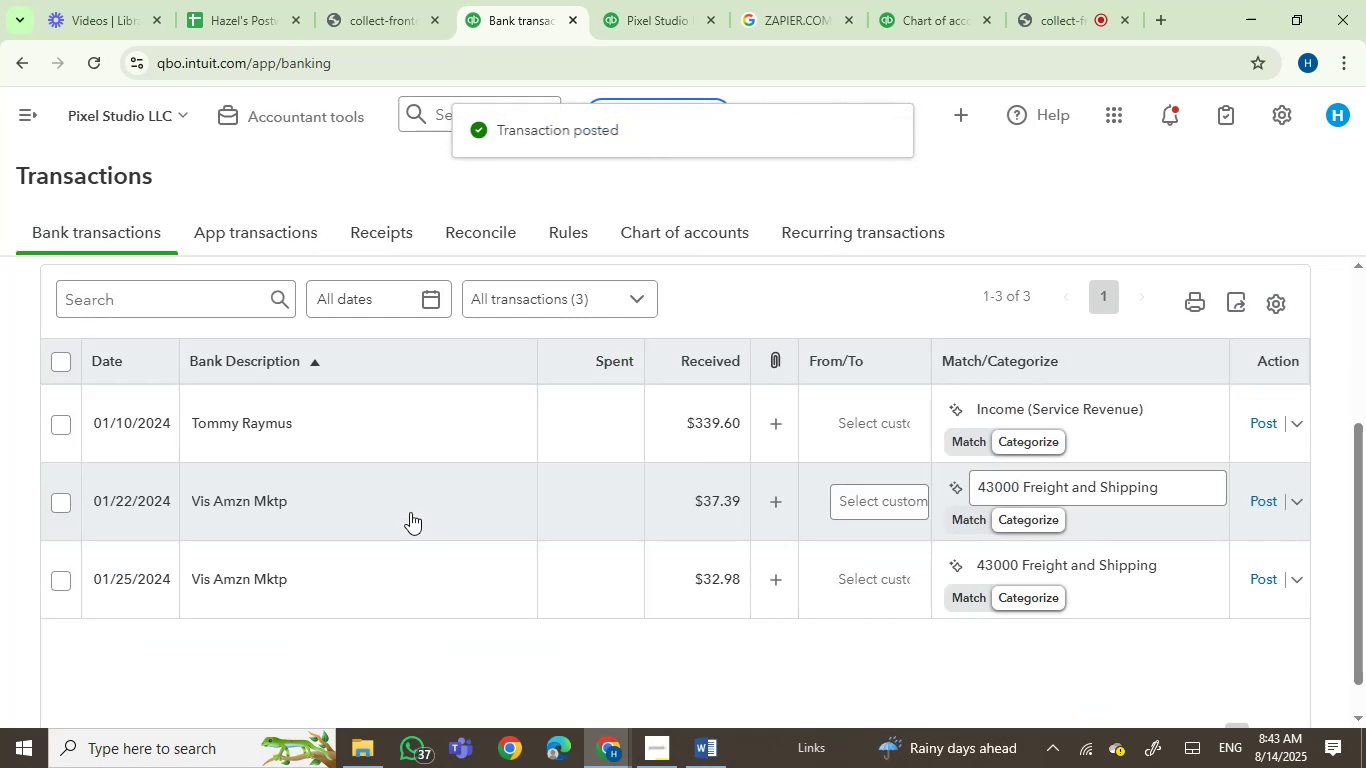 
scroll: coordinate [411, 517], scroll_direction: up, amount: 1.0
 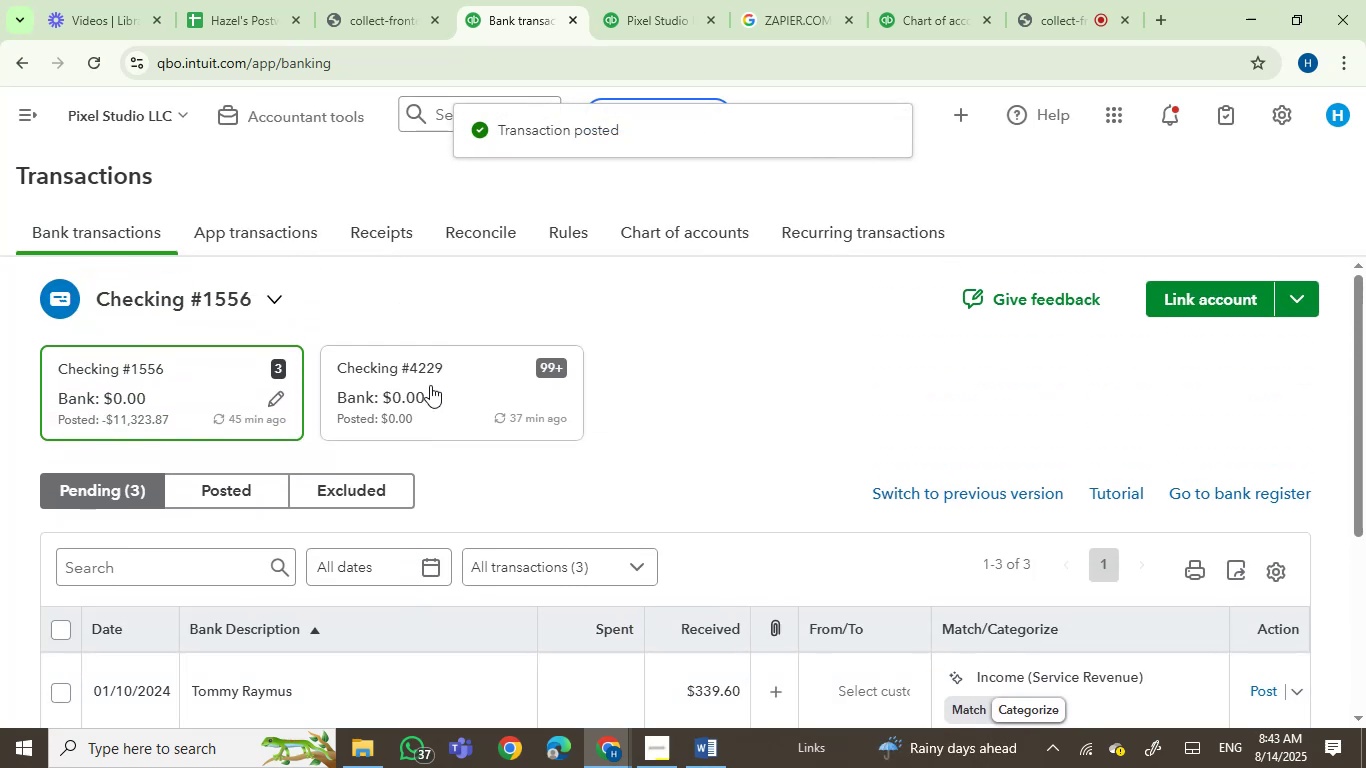 
left_click([432, 376])
 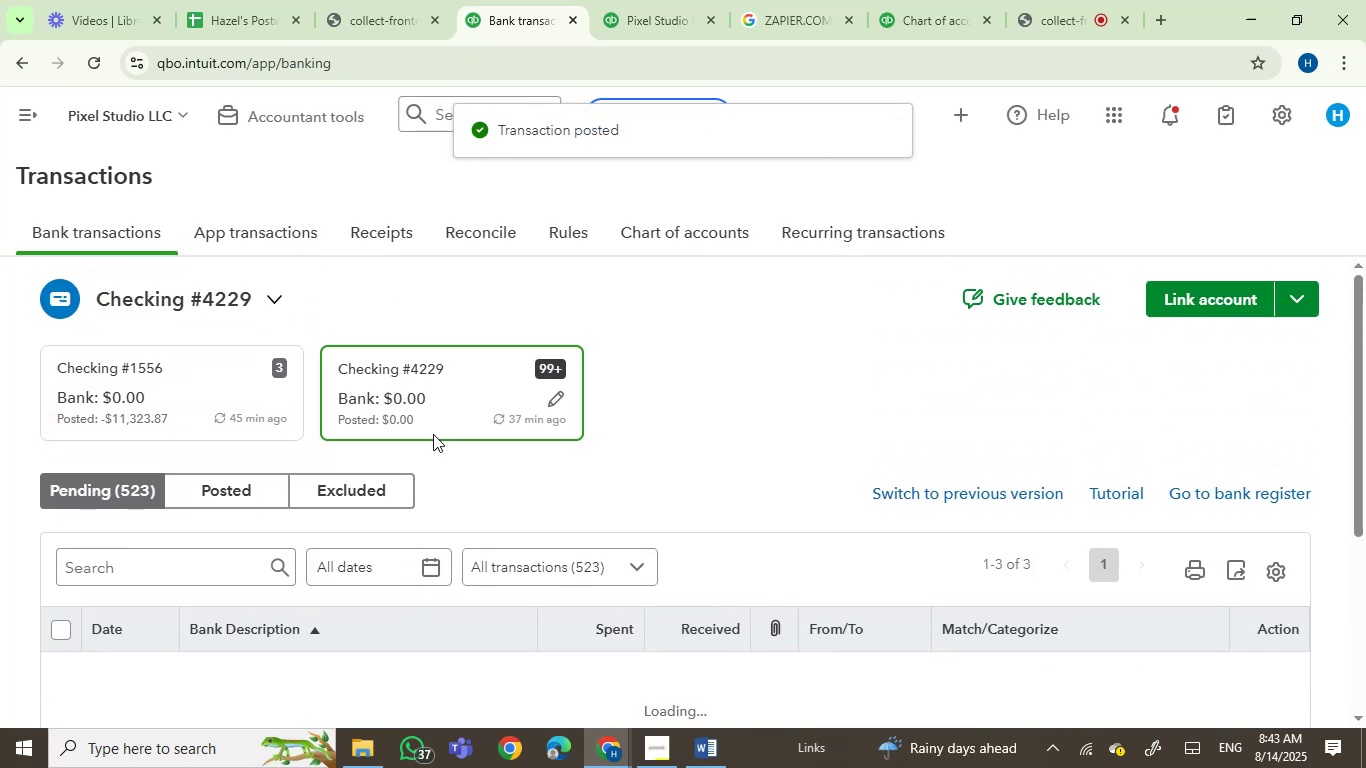 
scroll: coordinate [604, 537], scroll_direction: down, amount: 4.0
 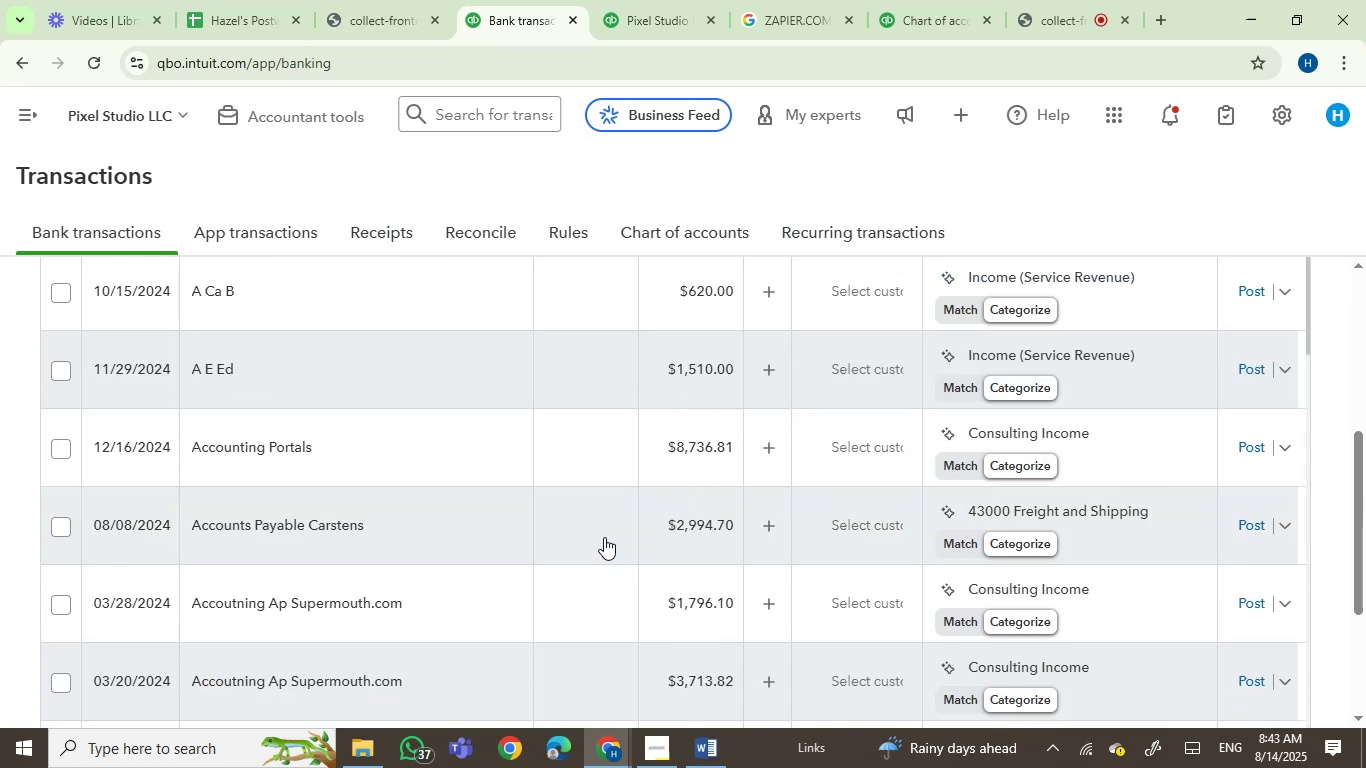 
scroll: coordinate [604, 537], scroll_direction: up, amount: 1.0
 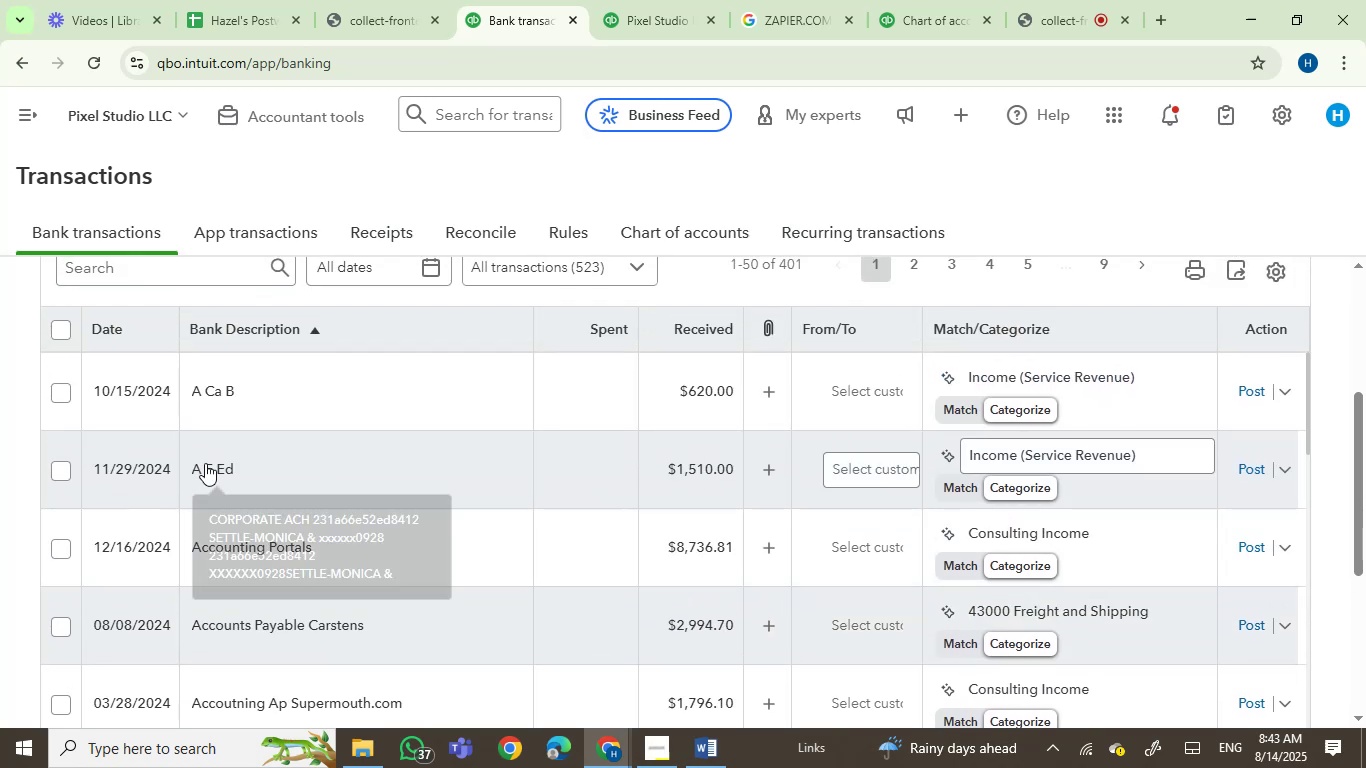 
mouse_move([218, 386])
 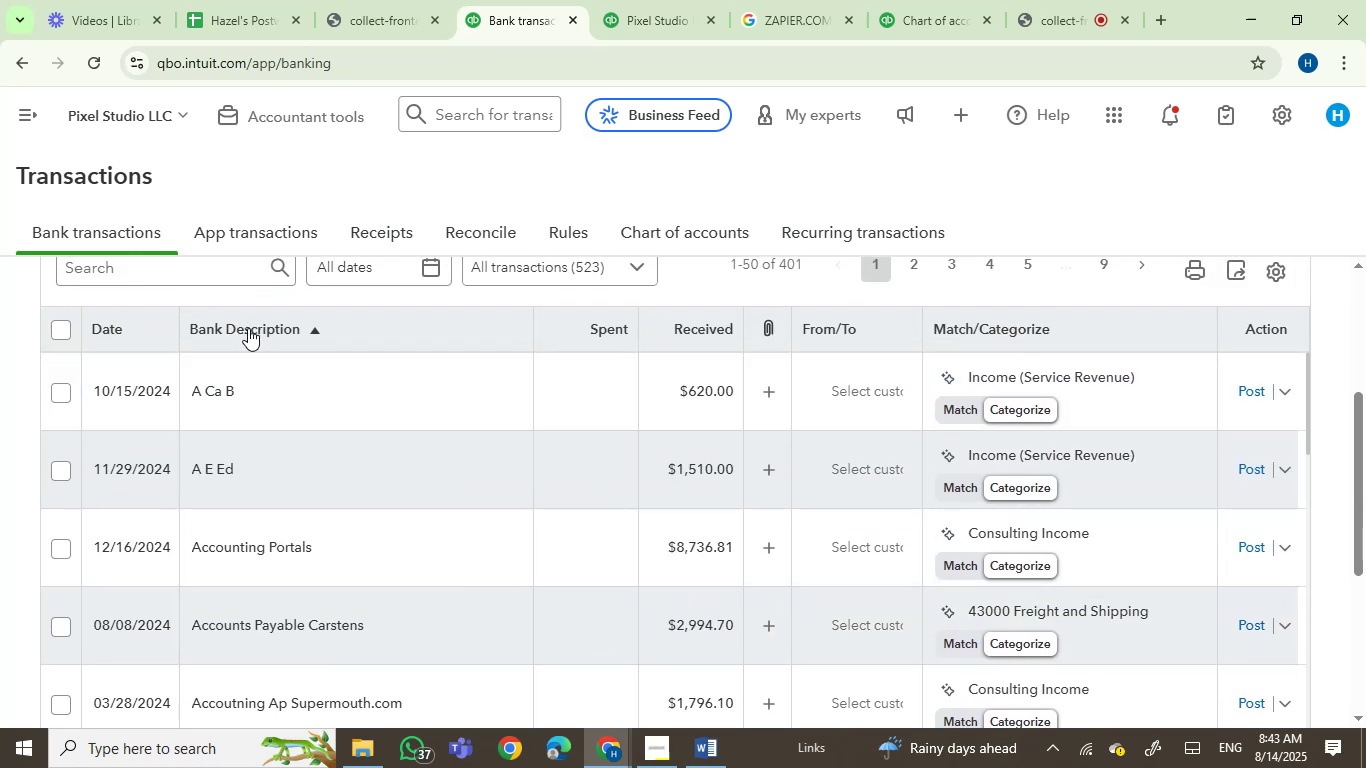 
left_click([248, 329])
 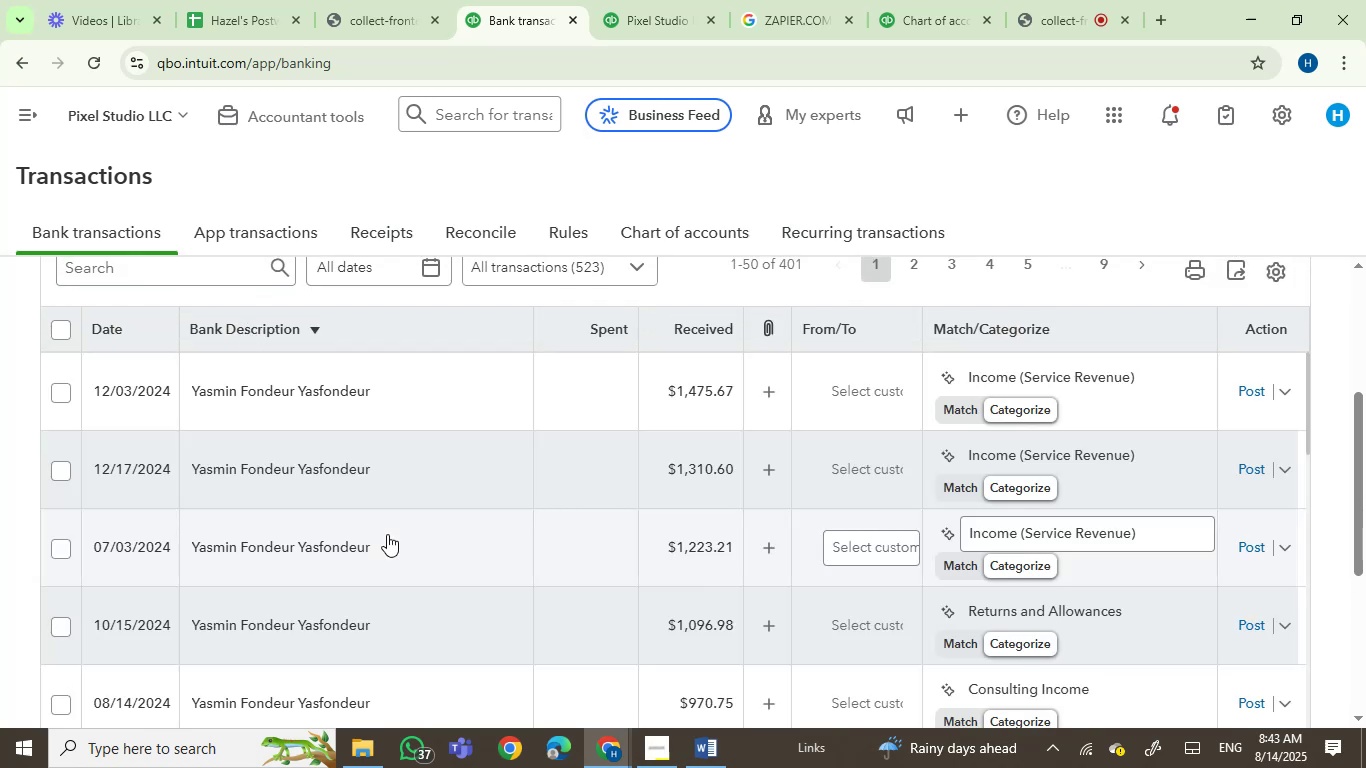 
mouse_move([232, 398])
 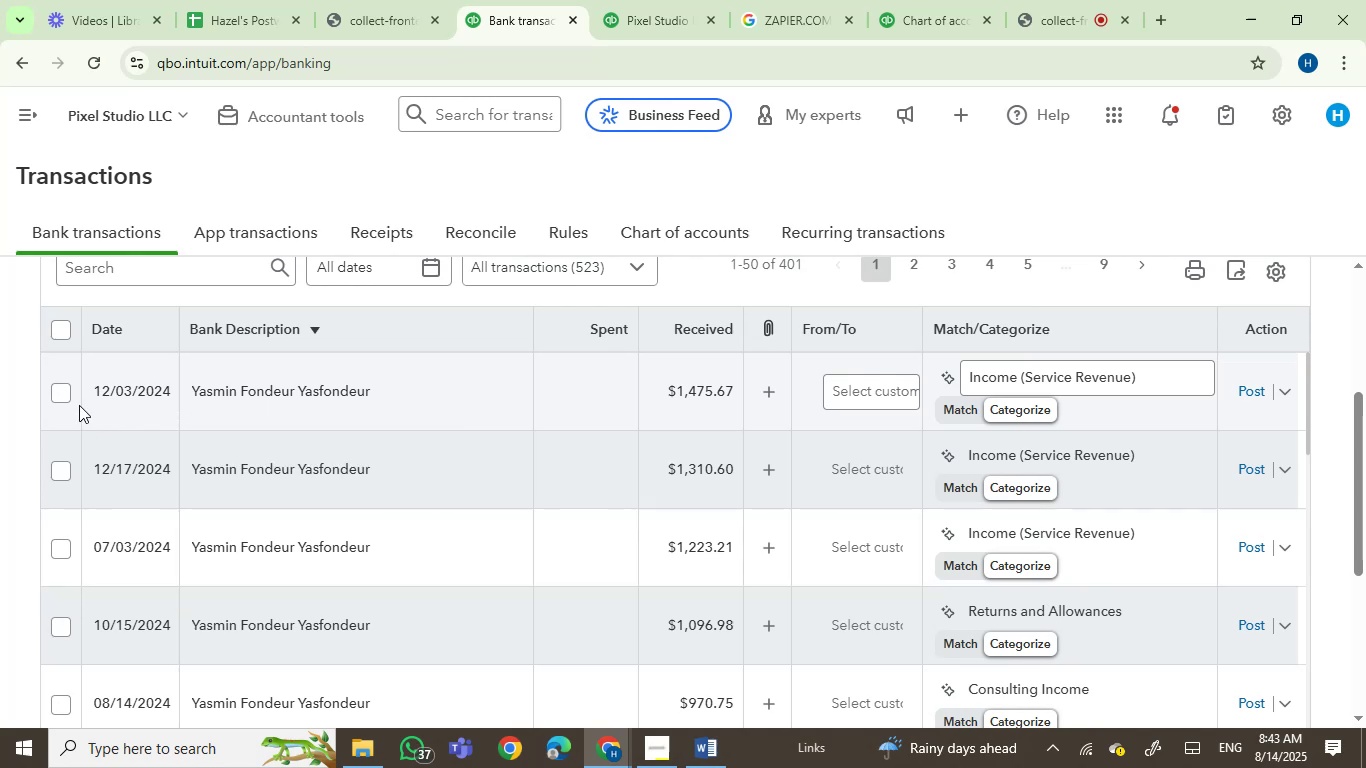 
left_click([58, 394])
 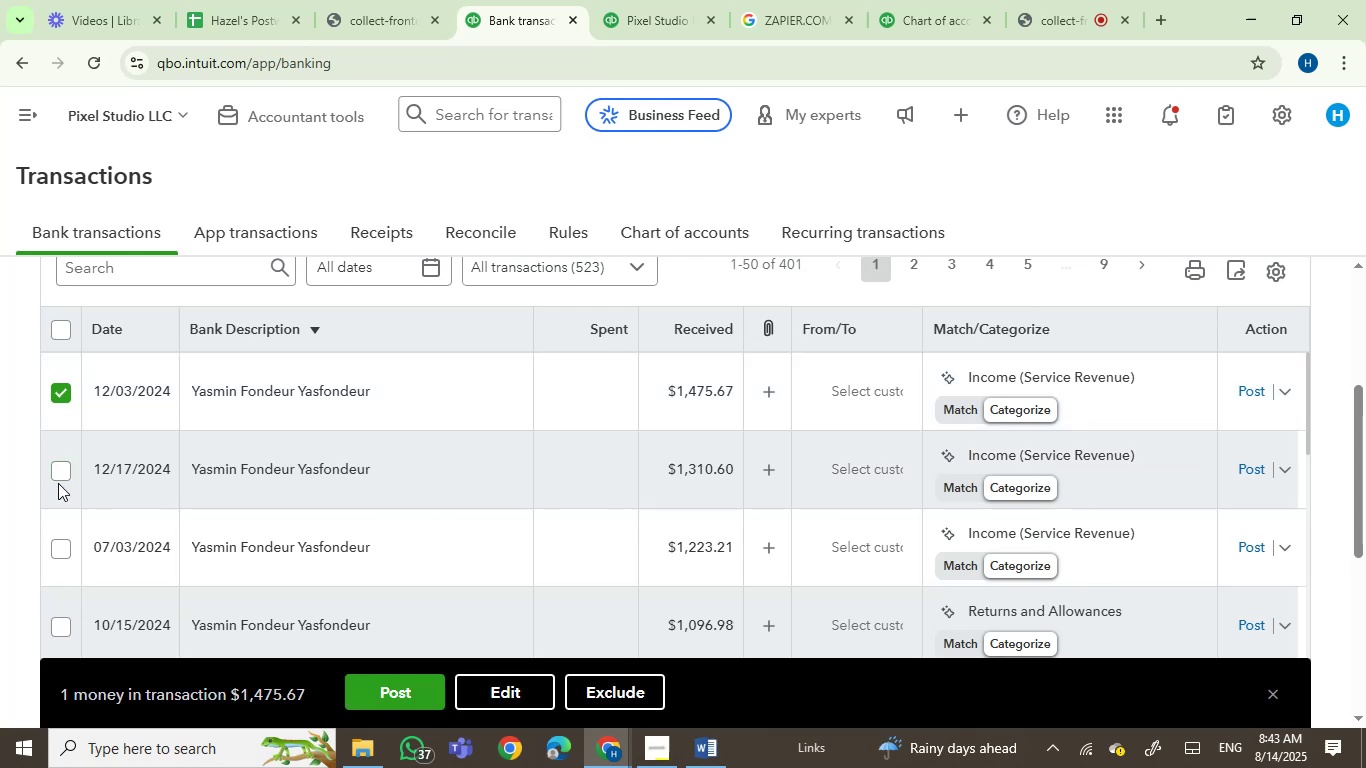 
left_click([58, 475])
 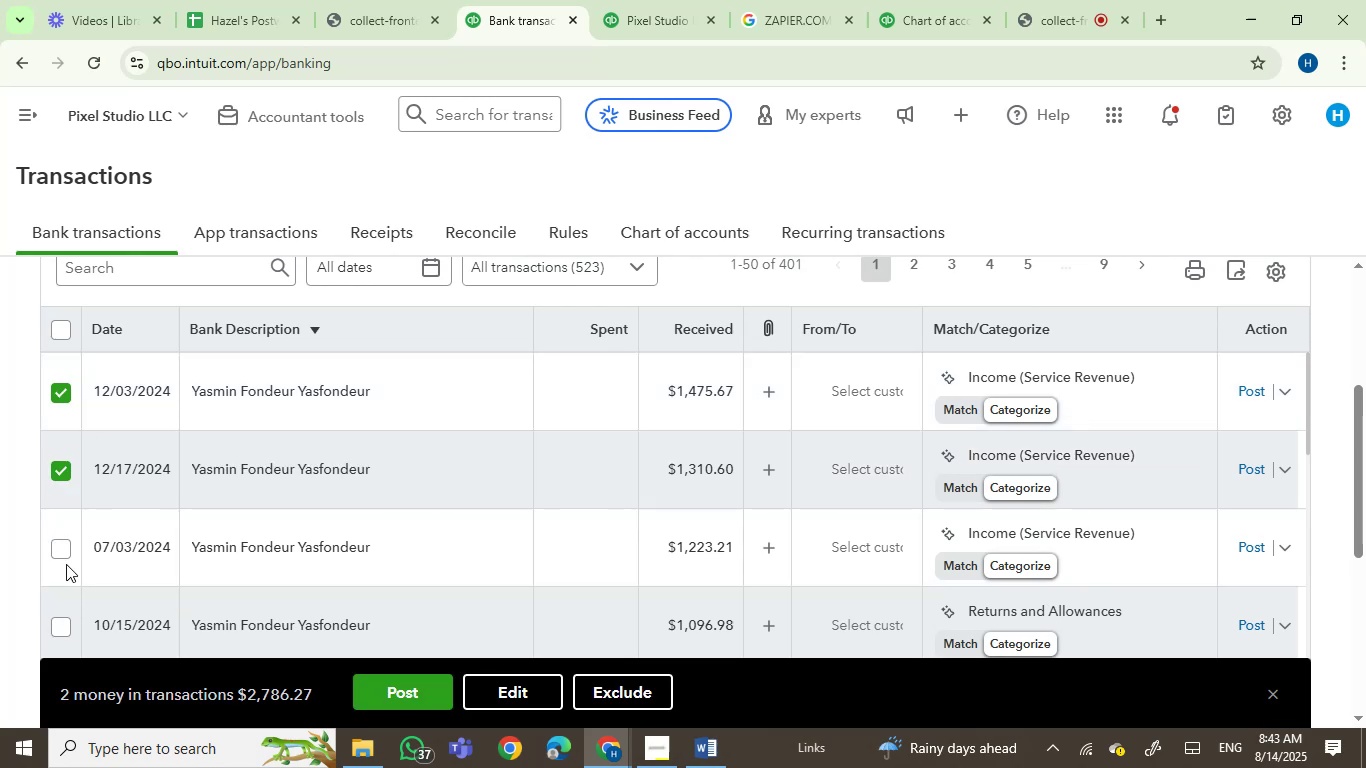 
left_click([59, 553])
 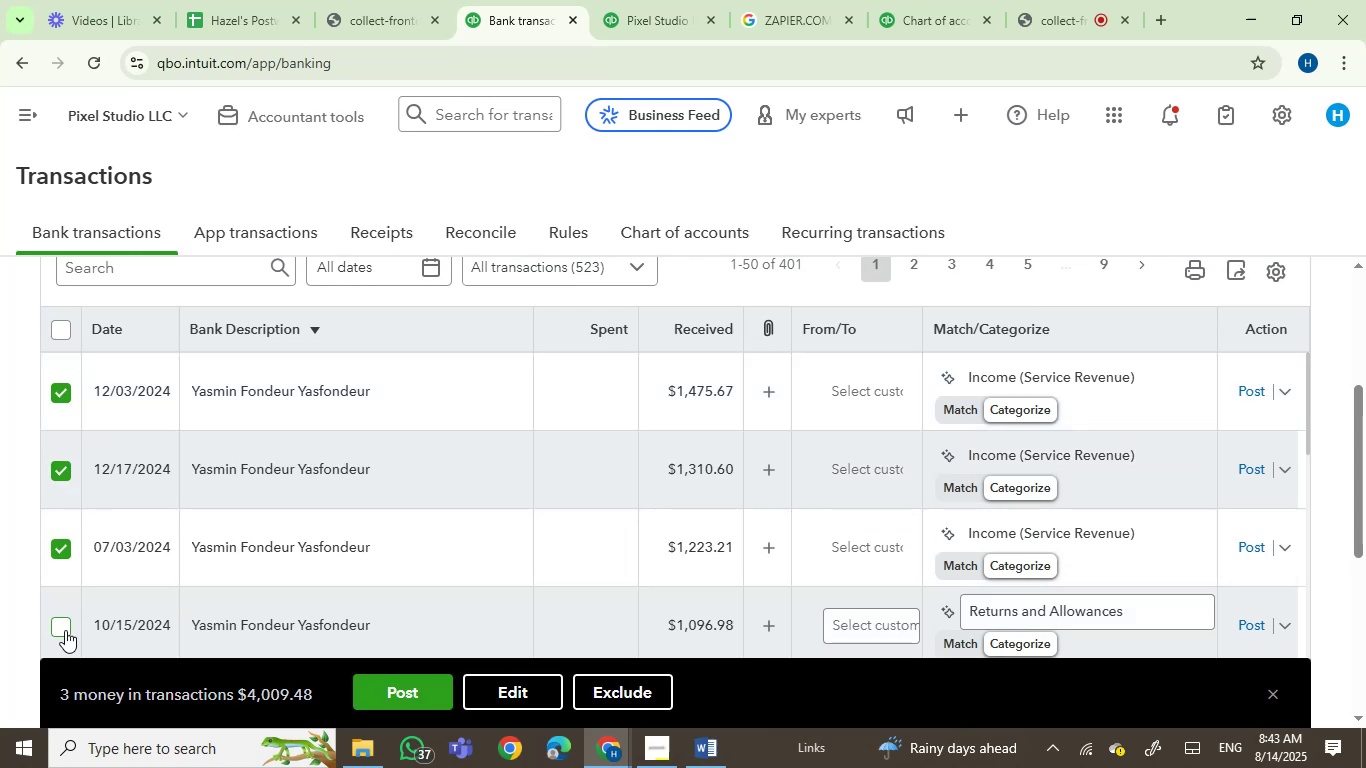 
left_click([65, 630])
 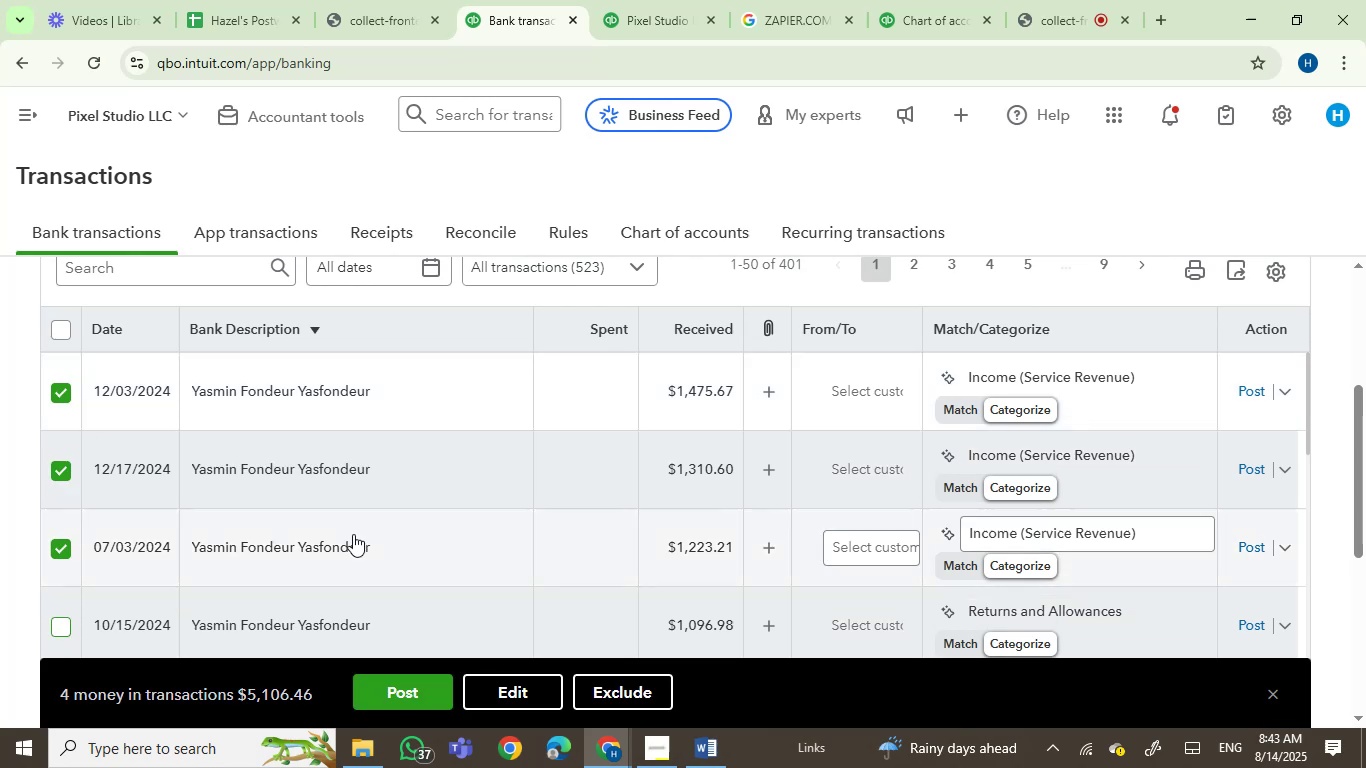 
scroll: coordinate [363, 532], scroll_direction: down, amount: 2.0
 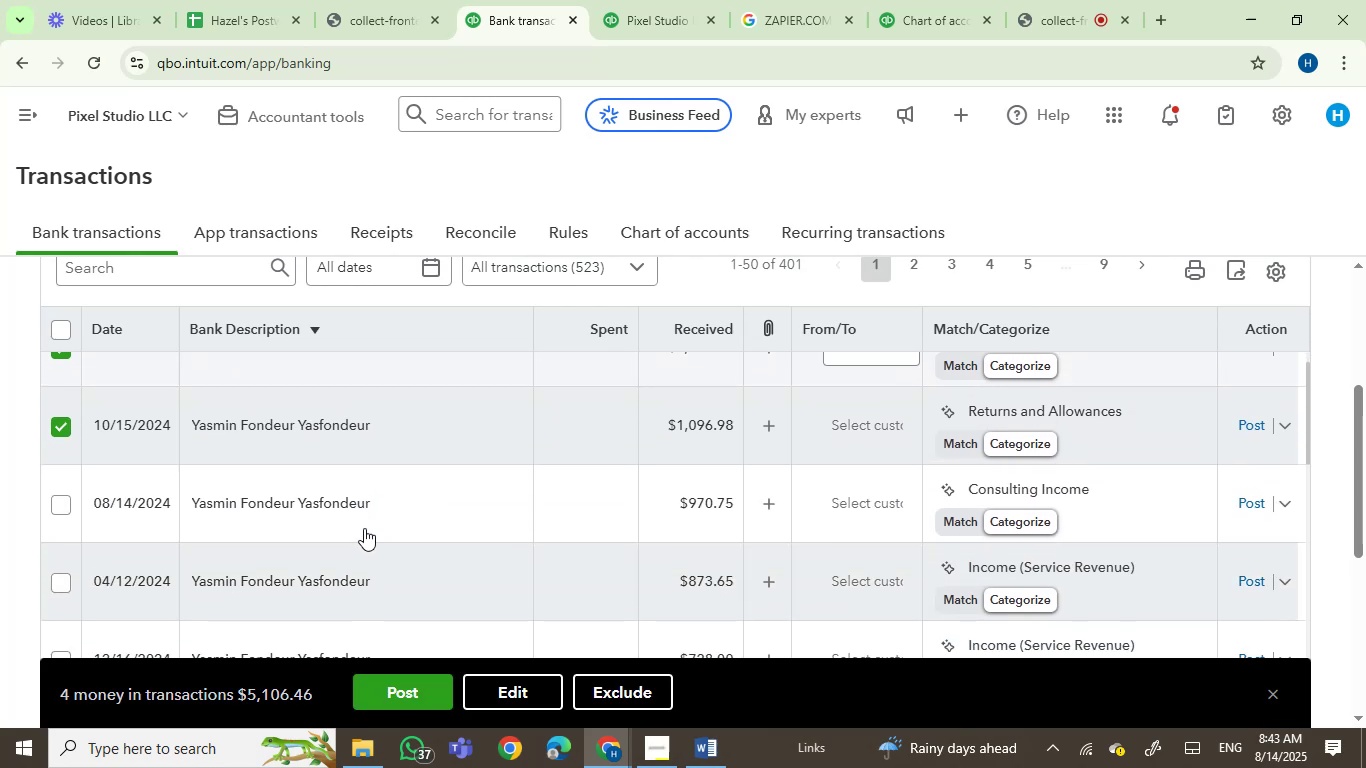 
mouse_move([282, 462])
 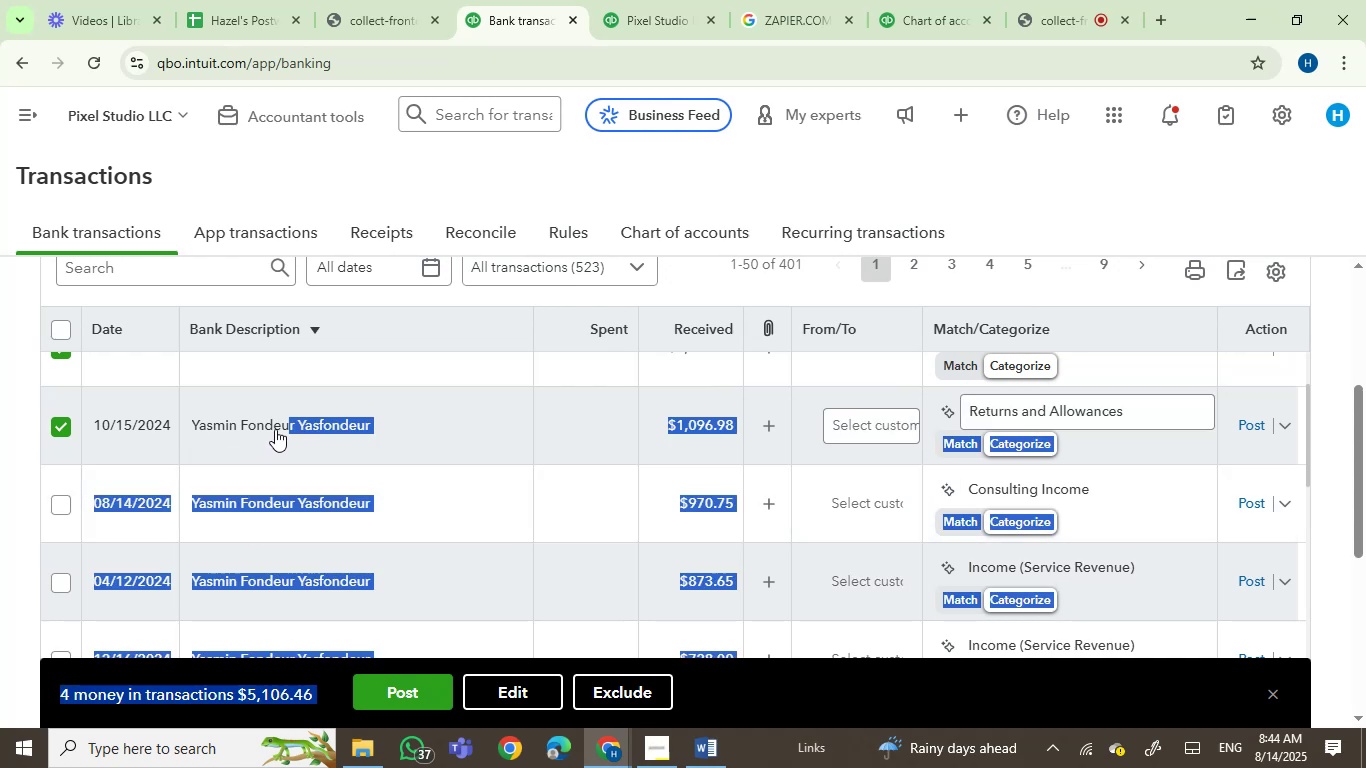 
left_click([277, 426])
 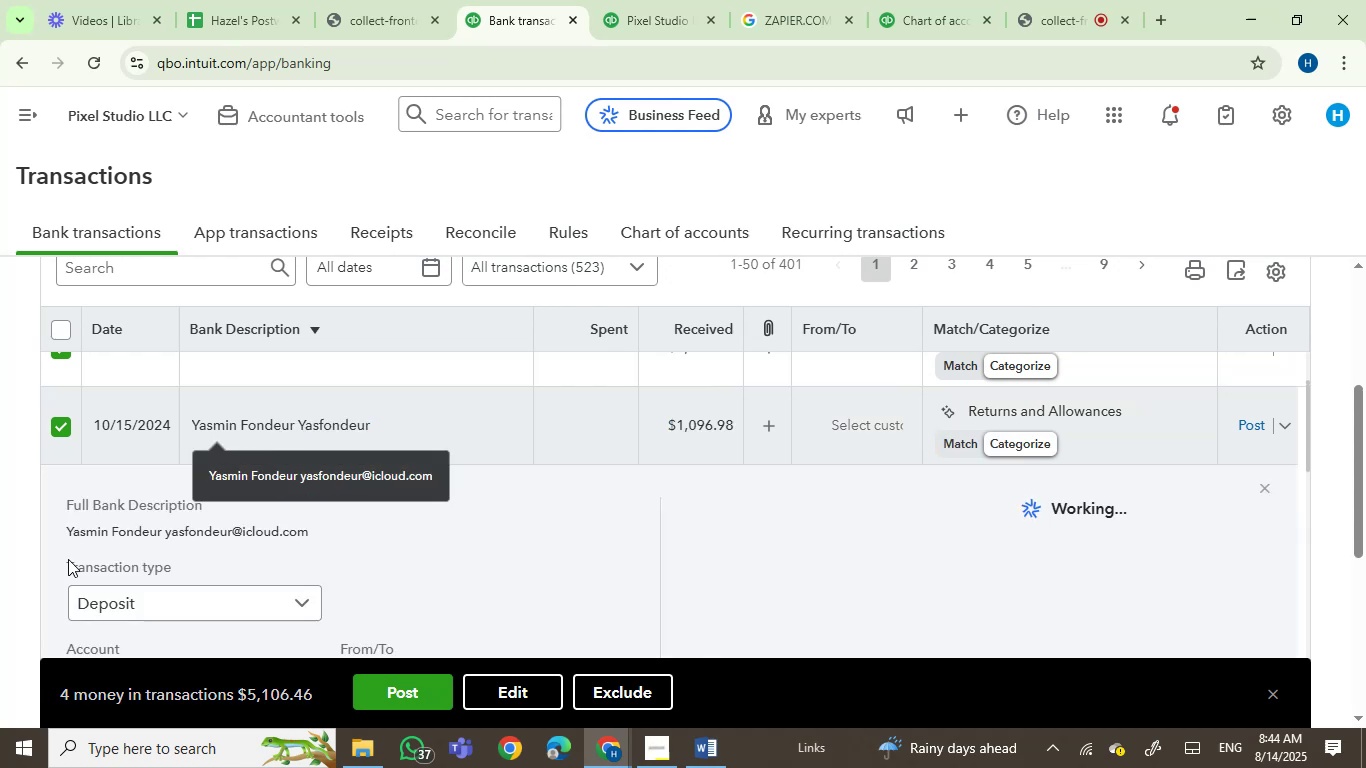 
left_click([90, 530])
 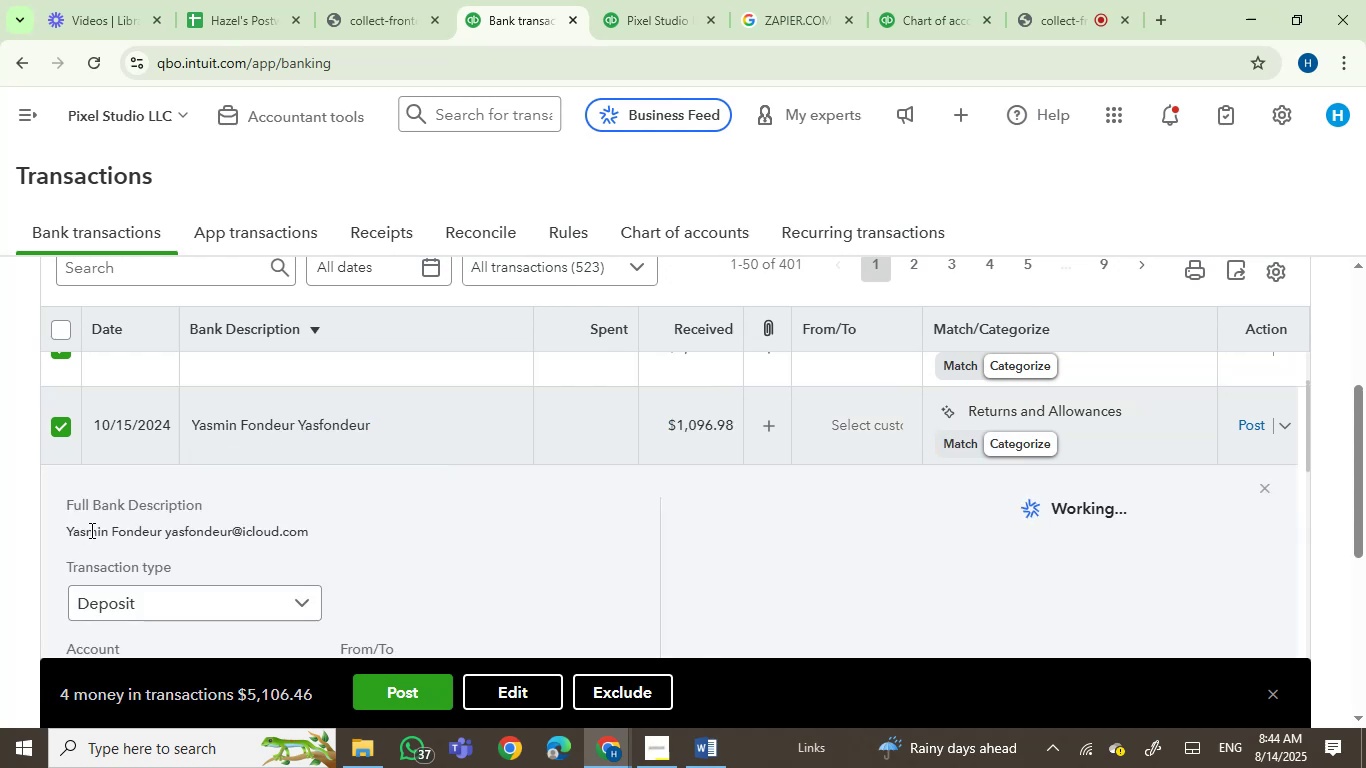 
left_click_drag(start_coordinate=[90, 530], to_coordinate=[130, 530])
 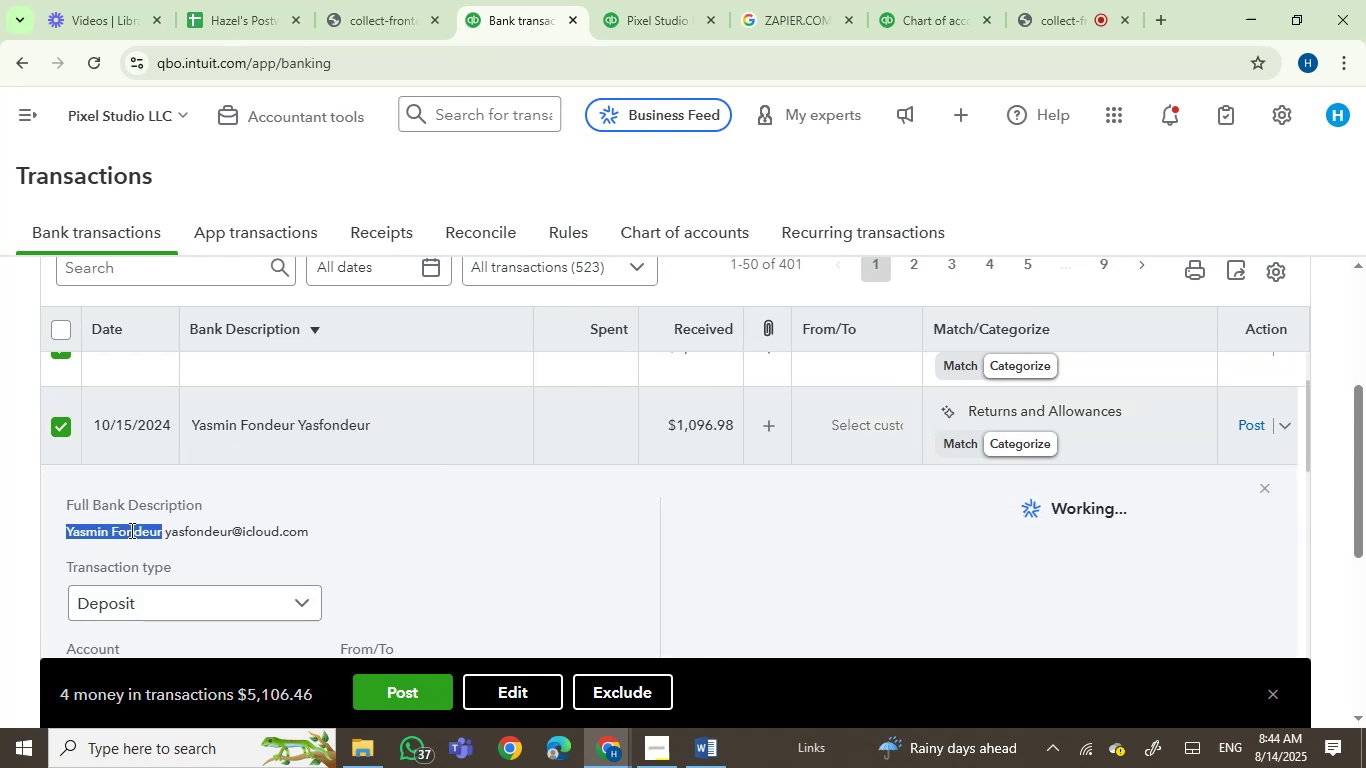 
key(Control+C)
 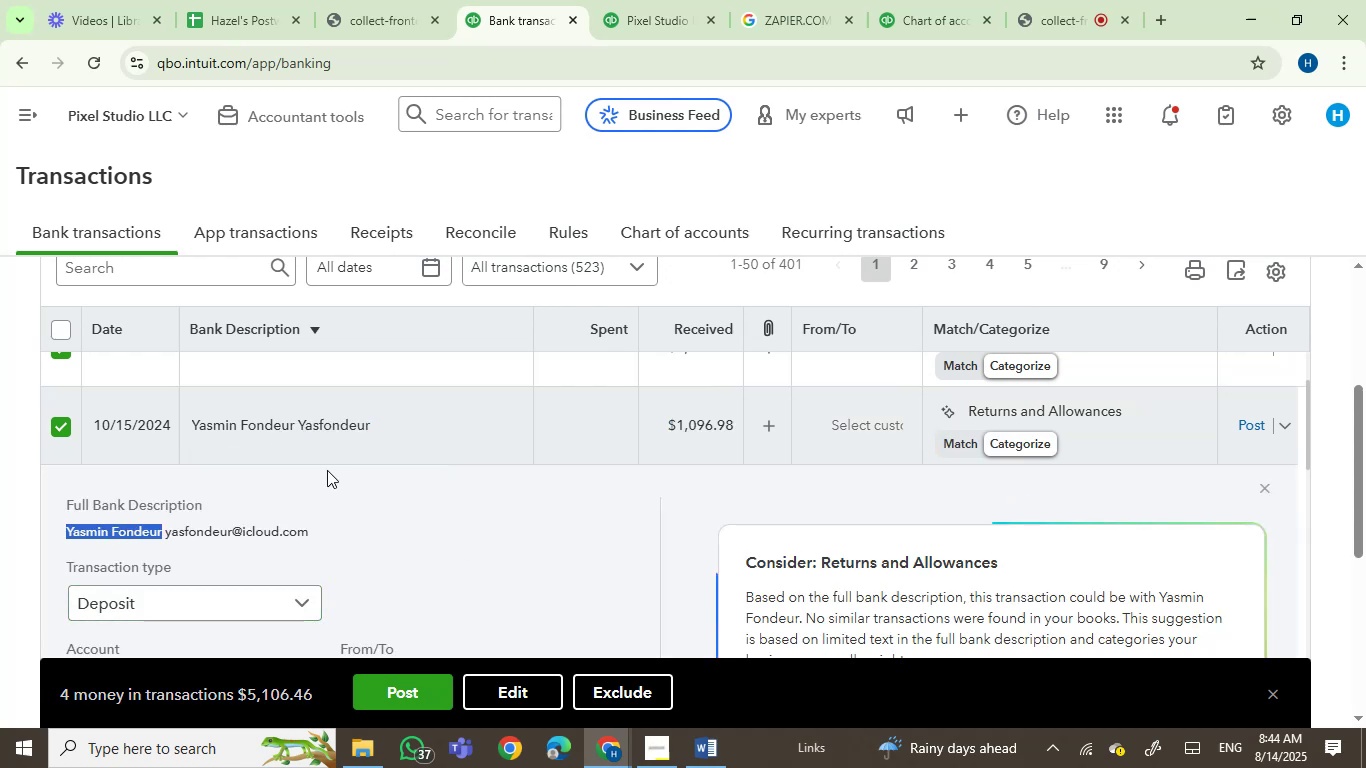 
left_click([322, 437])
 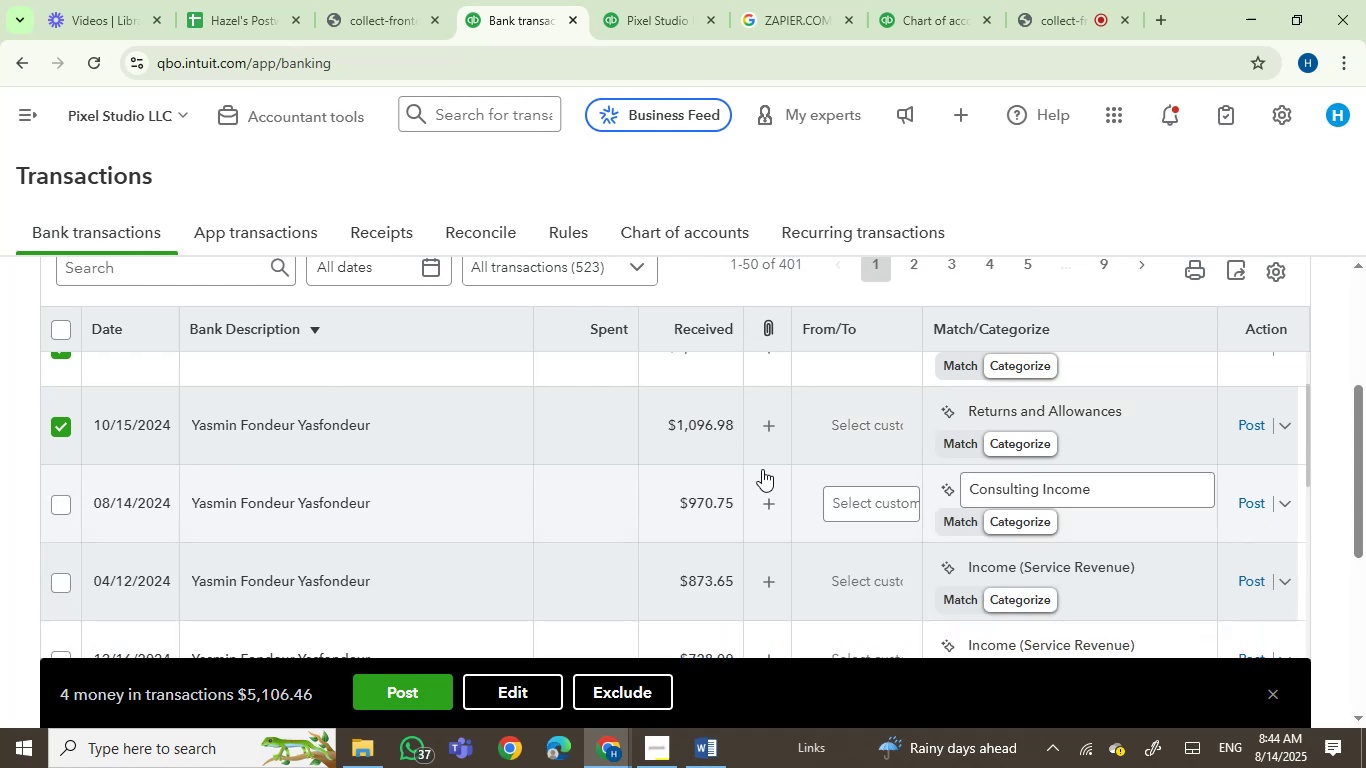 
left_click([862, 426])
 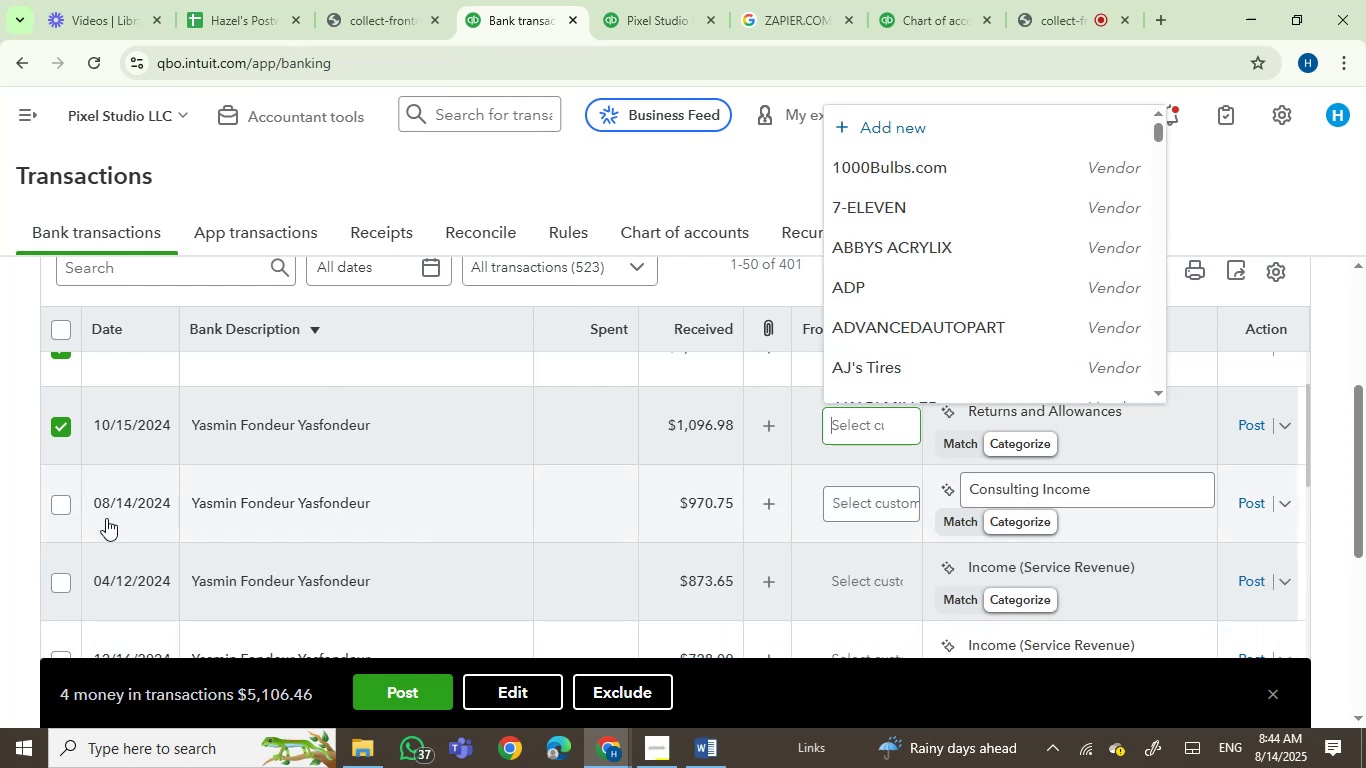 
left_click([60, 507])
 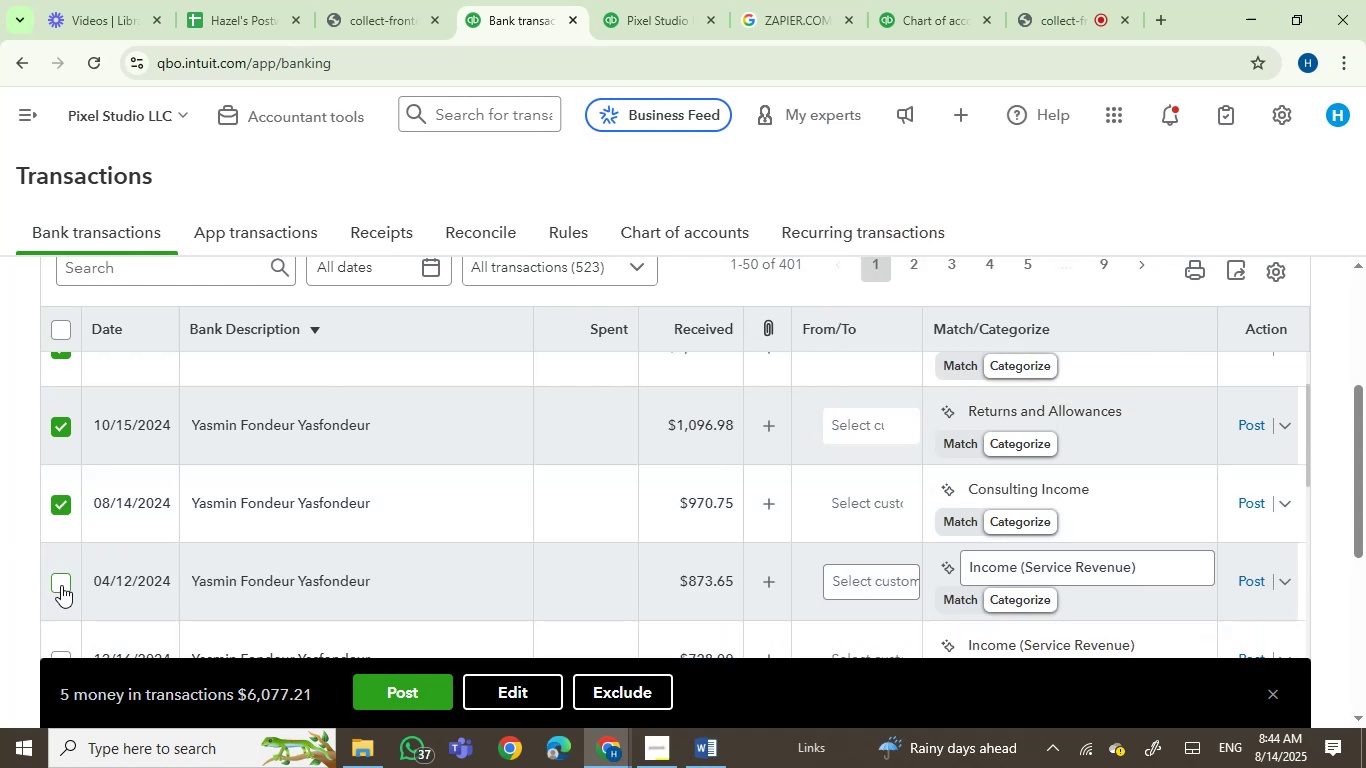 
scroll: coordinate [444, 543], scroll_direction: down, amount: 2.0
 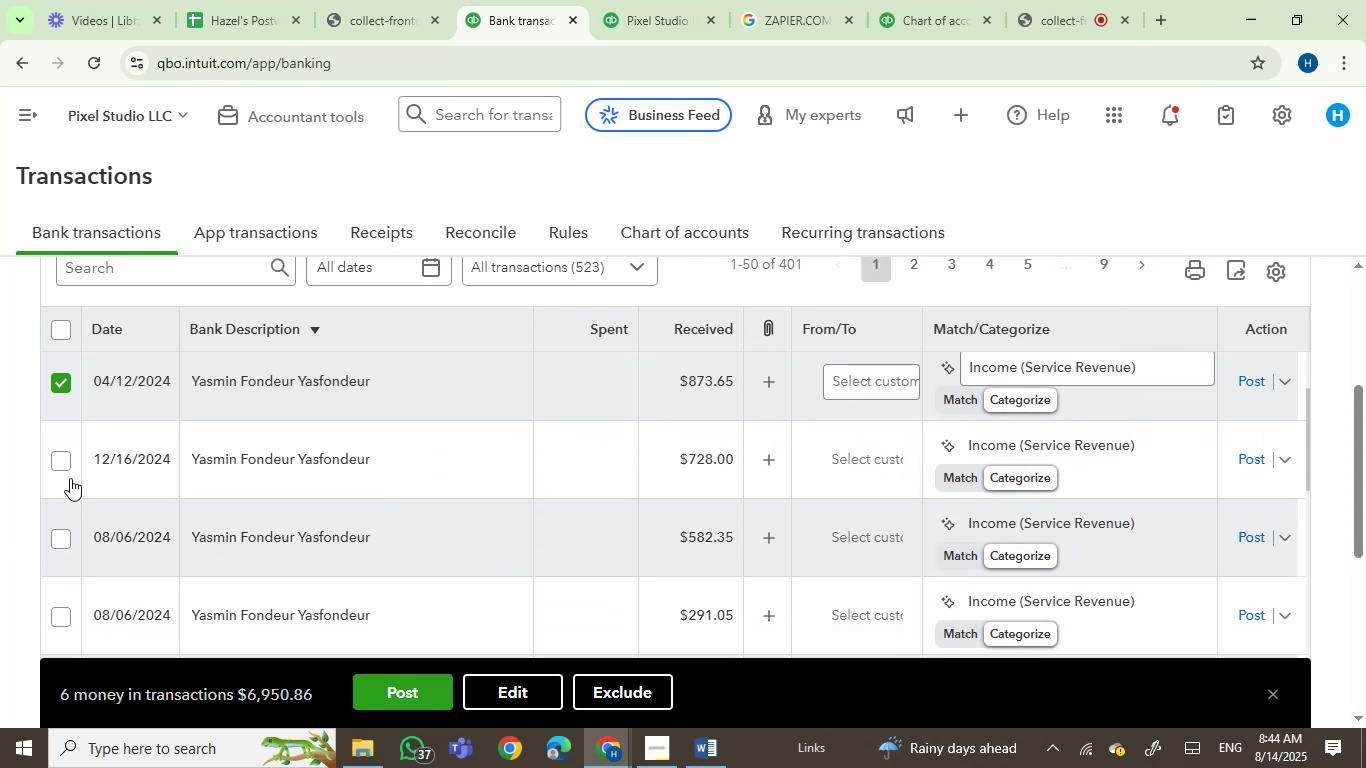 
left_click([61, 461])
 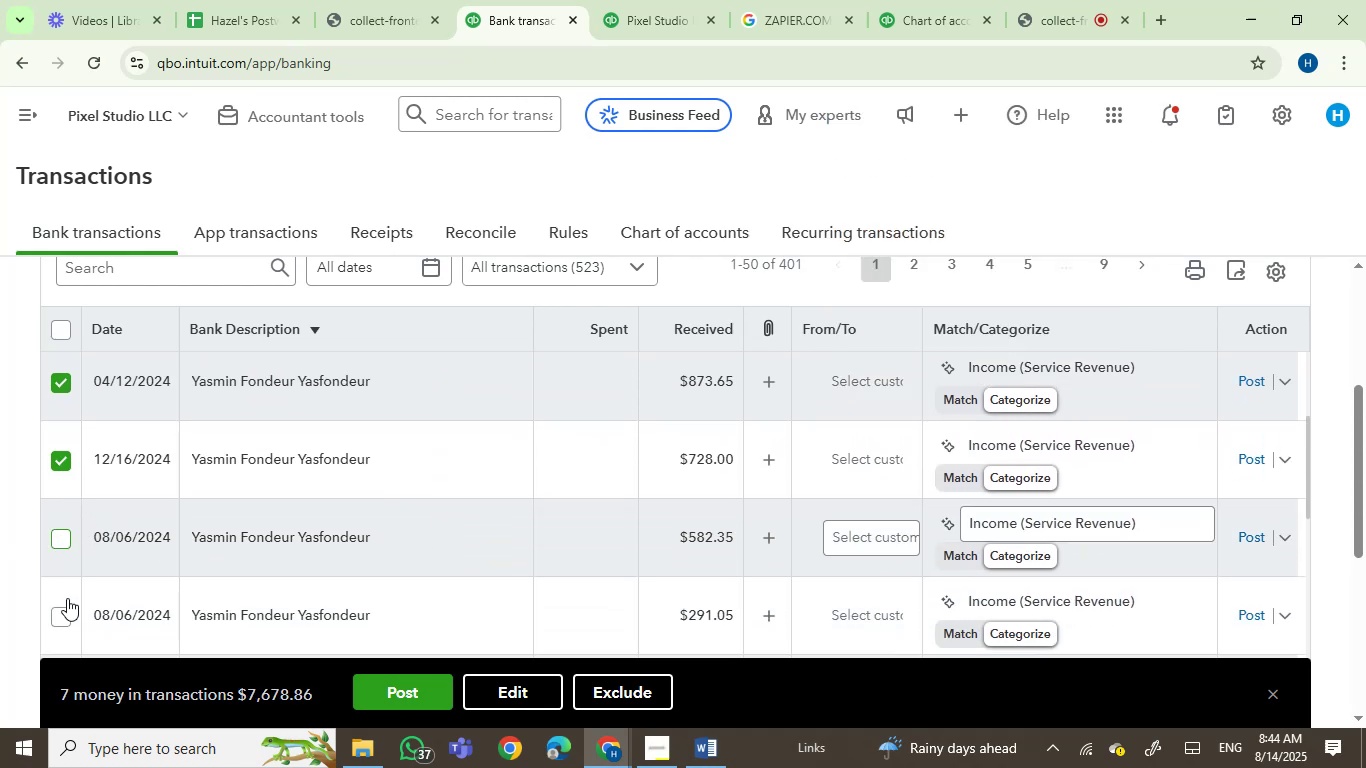 
left_click([53, 620])
 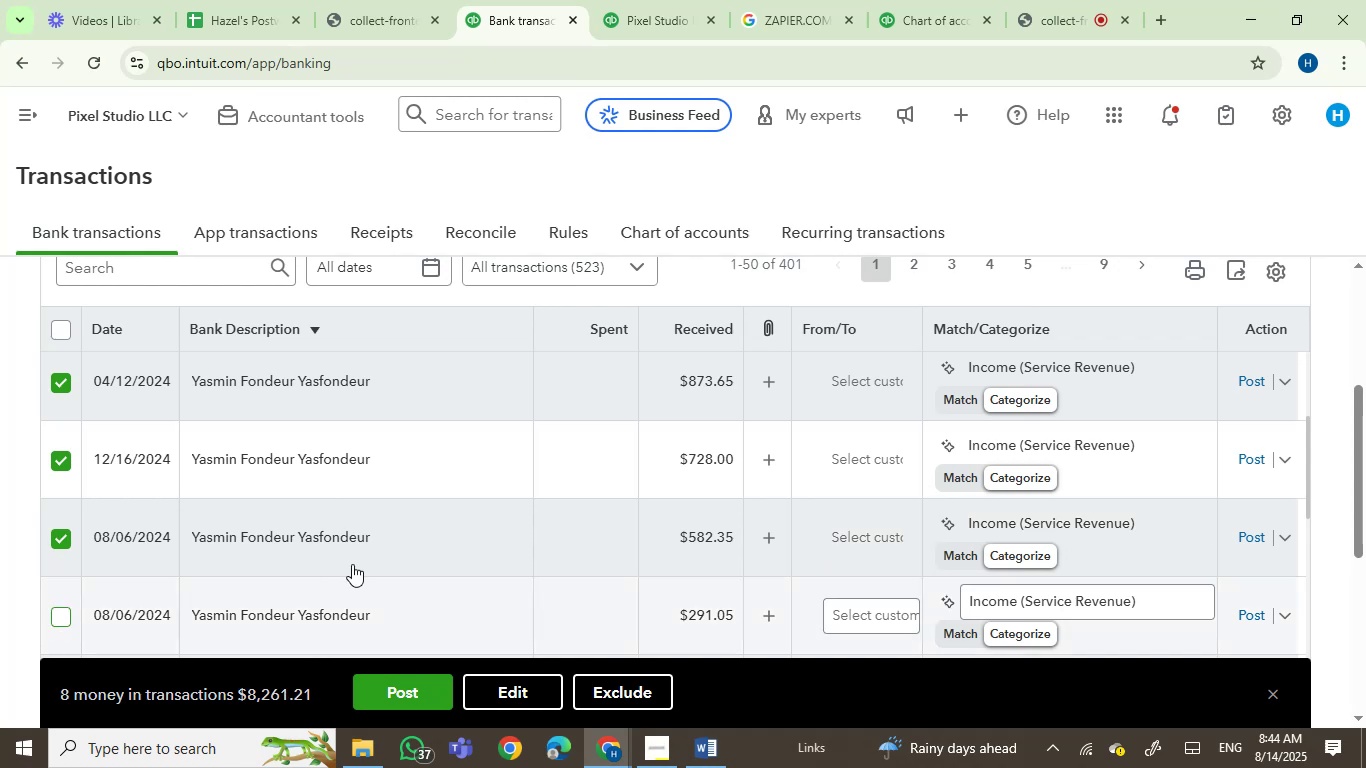 
scroll: coordinate [437, 563], scroll_direction: down, amount: 2.0
 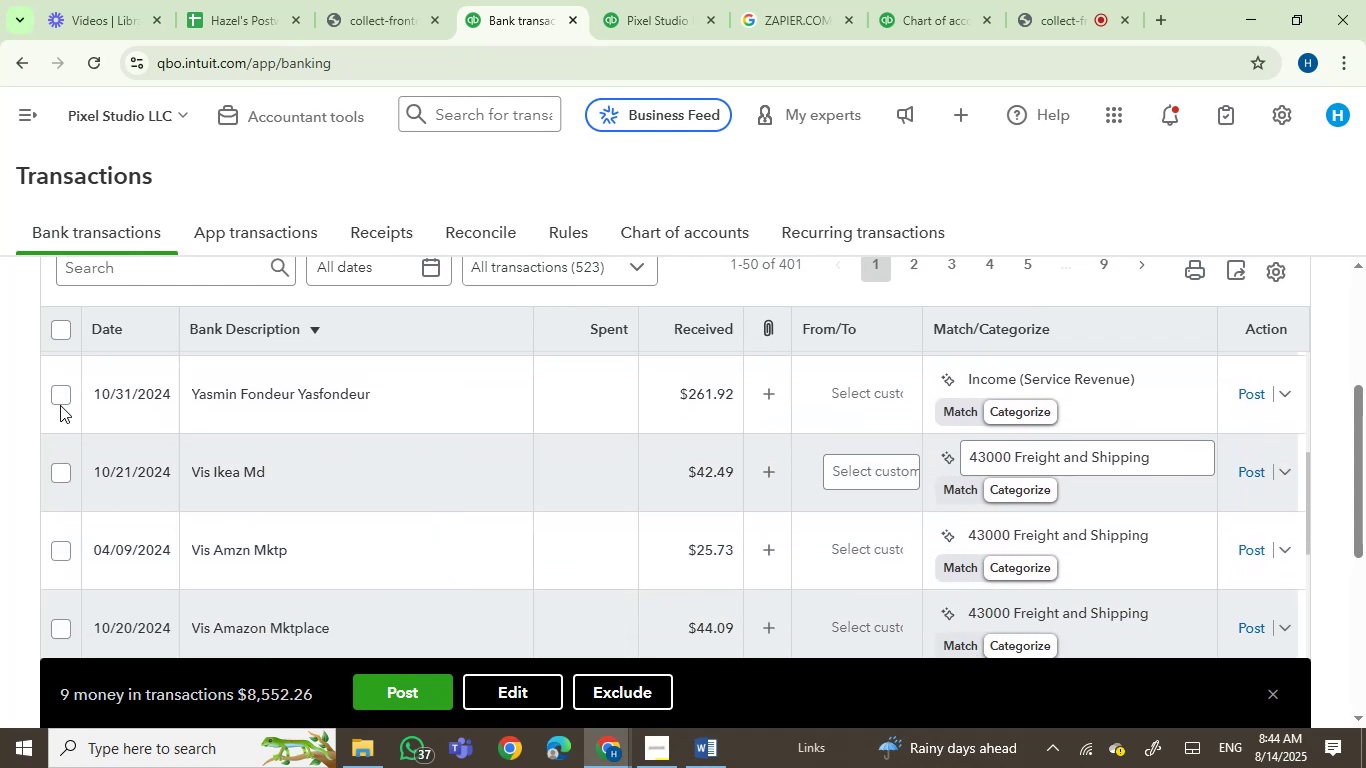 
left_click([60, 395])
 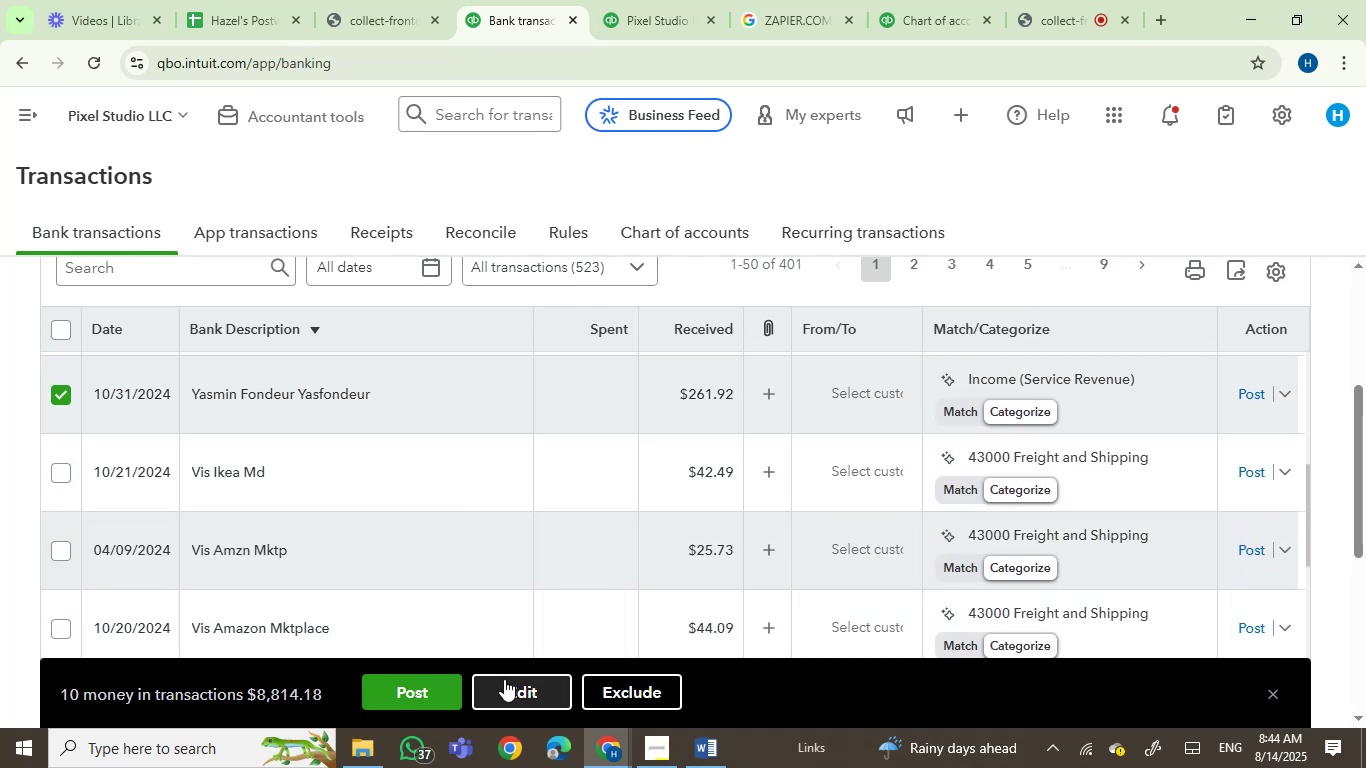 
left_click([478, 447])
 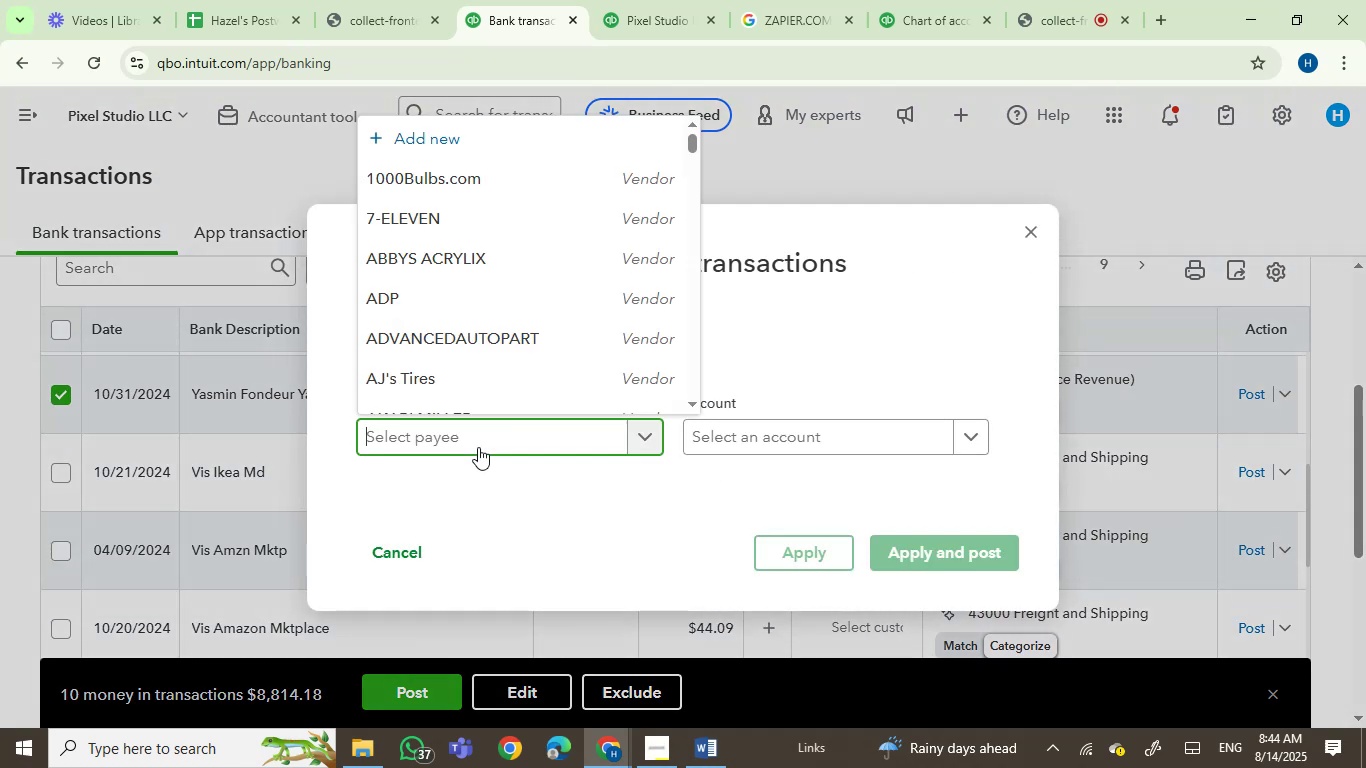 
key(Control+ControlLeft)
 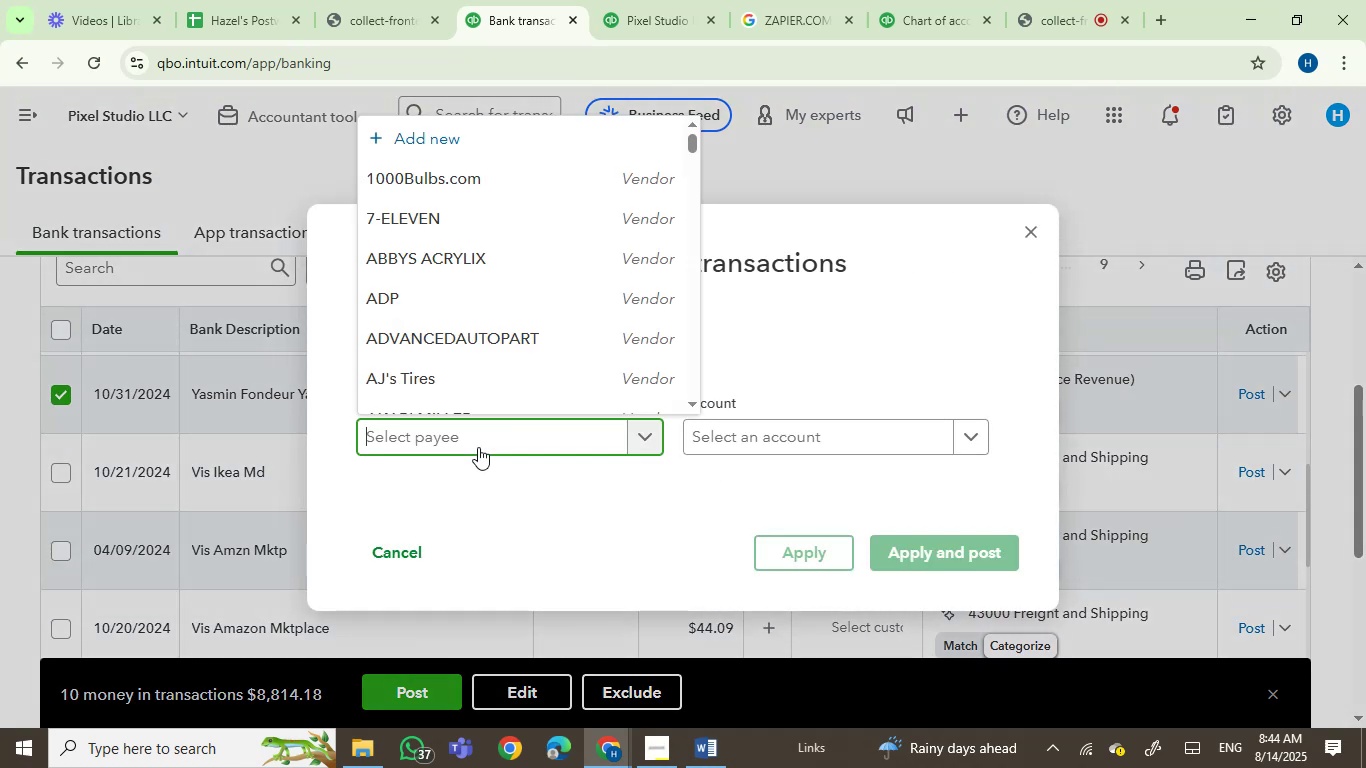 
key(Control+V)
 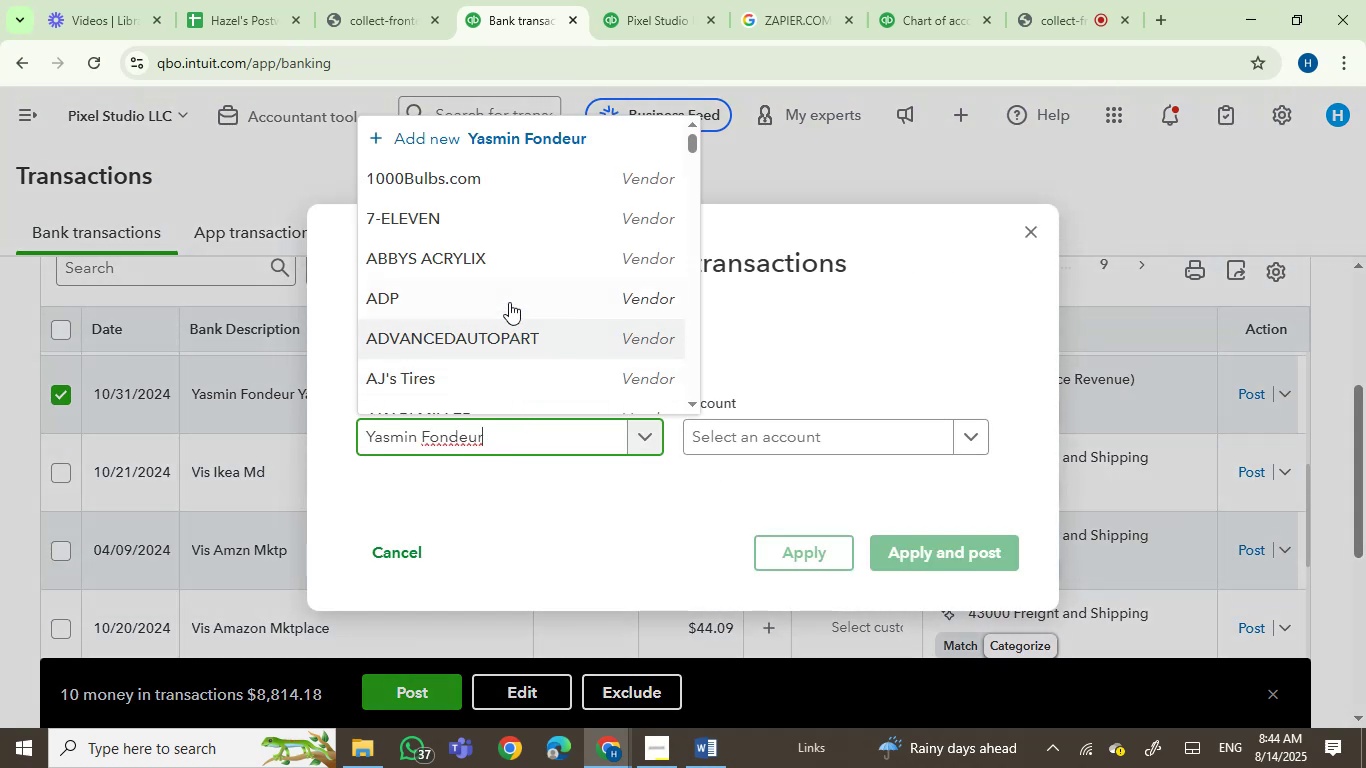 
left_click([496, 142])
 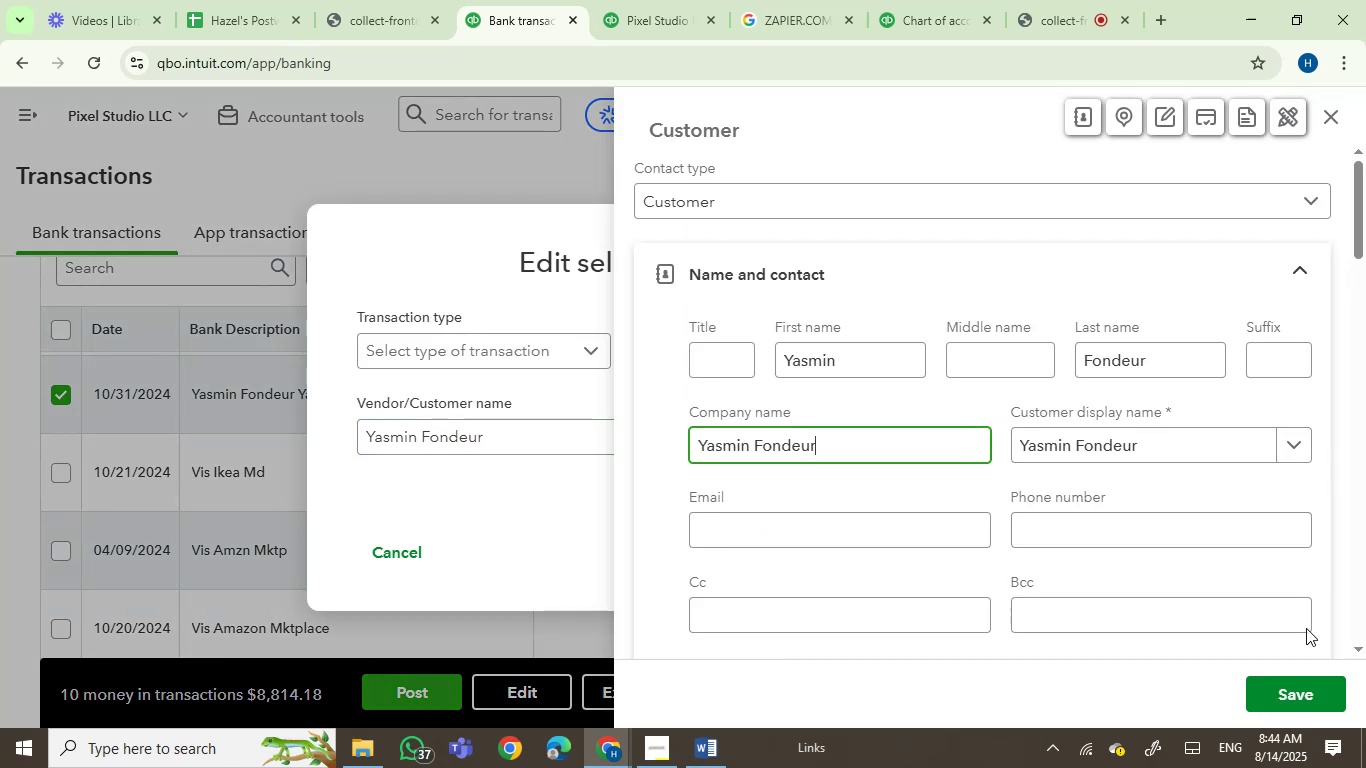 
left_click([1280, 696])
 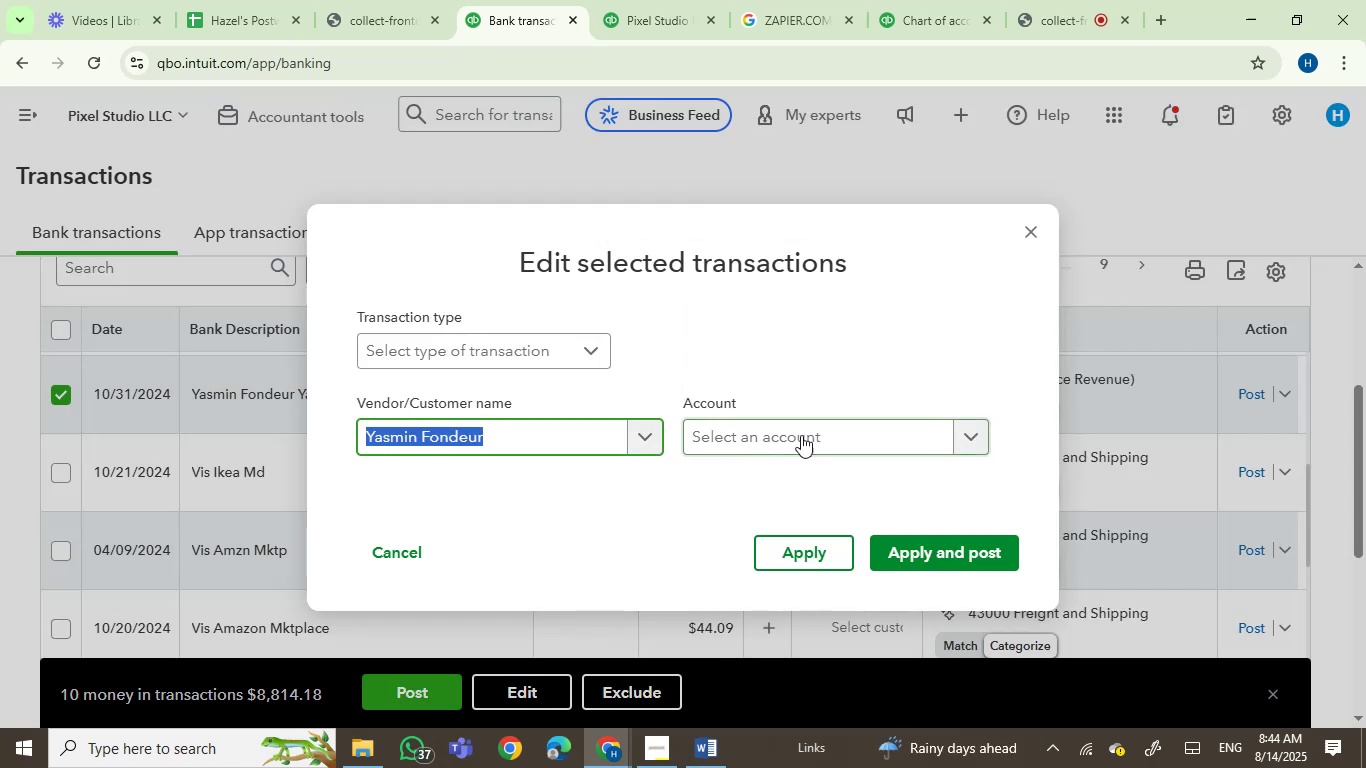 
type(sales)
 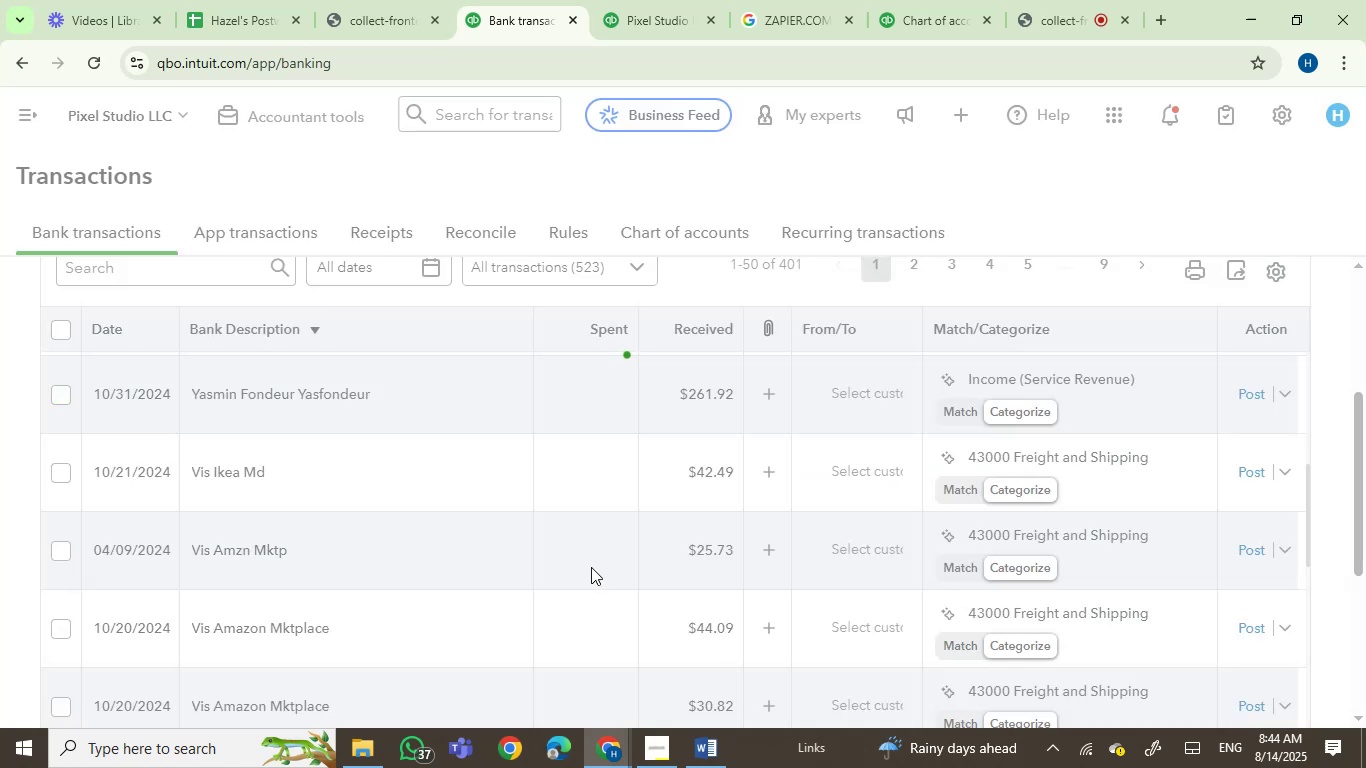 
wait(8.61)
 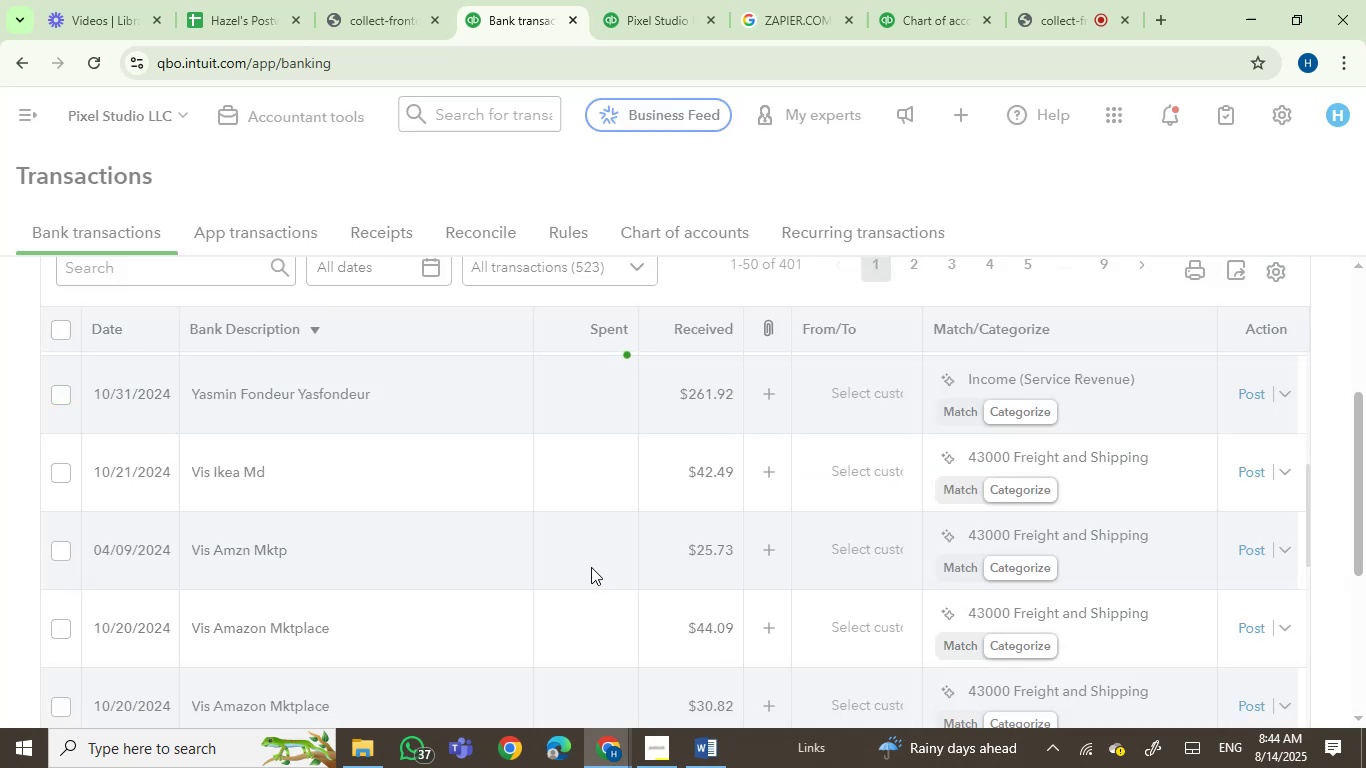 
scroll: coordinate [416, 562], scroll_direction: up, amount: 1.0
 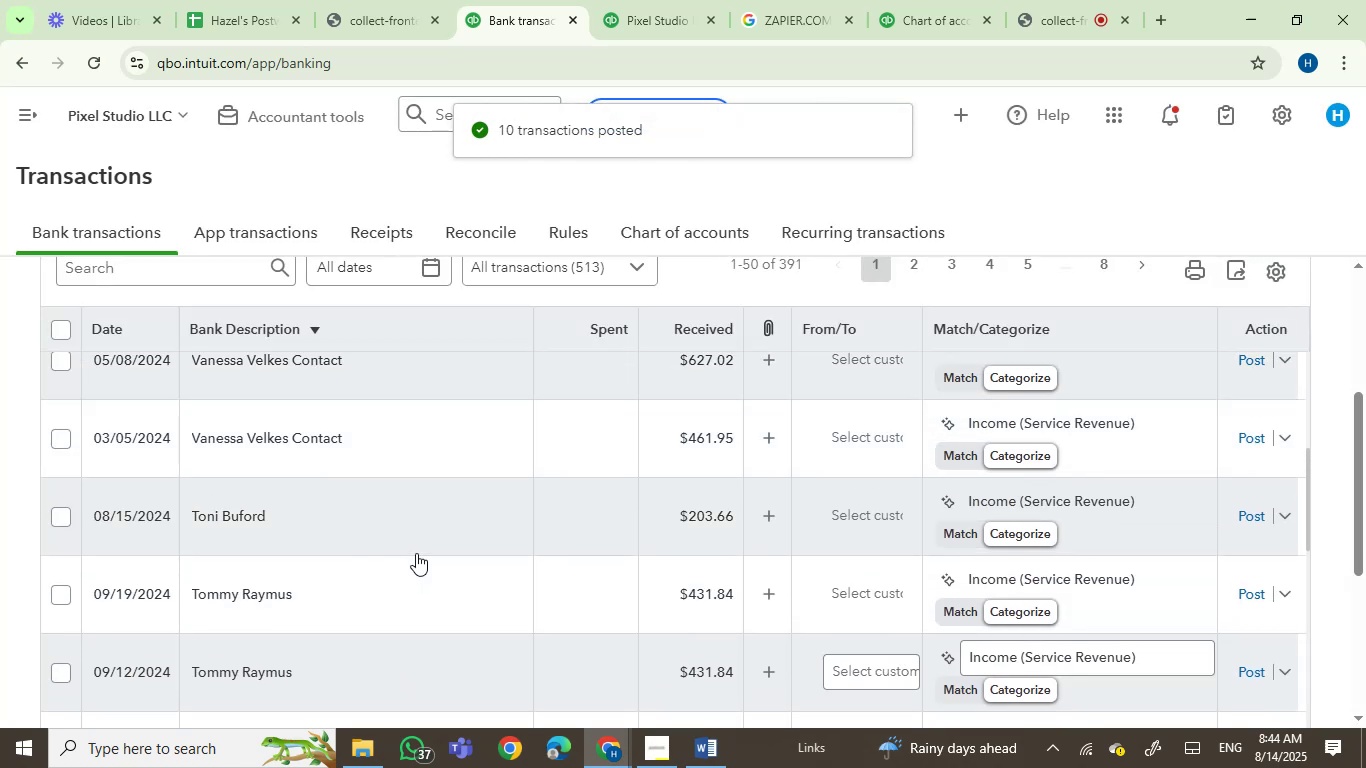 
scroll: coordinate [420, 550], scroll_direction: down, amount: 1.0
 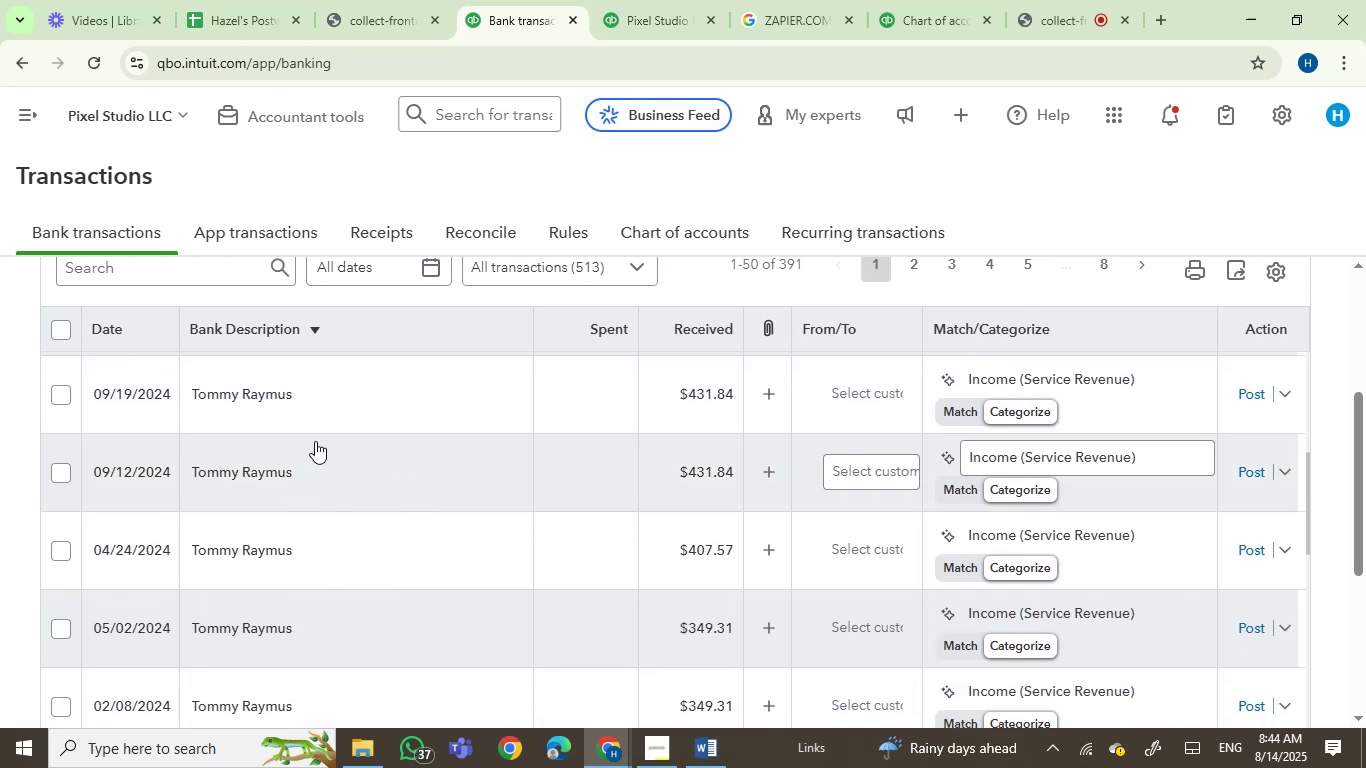 
left_click([310, 412])
 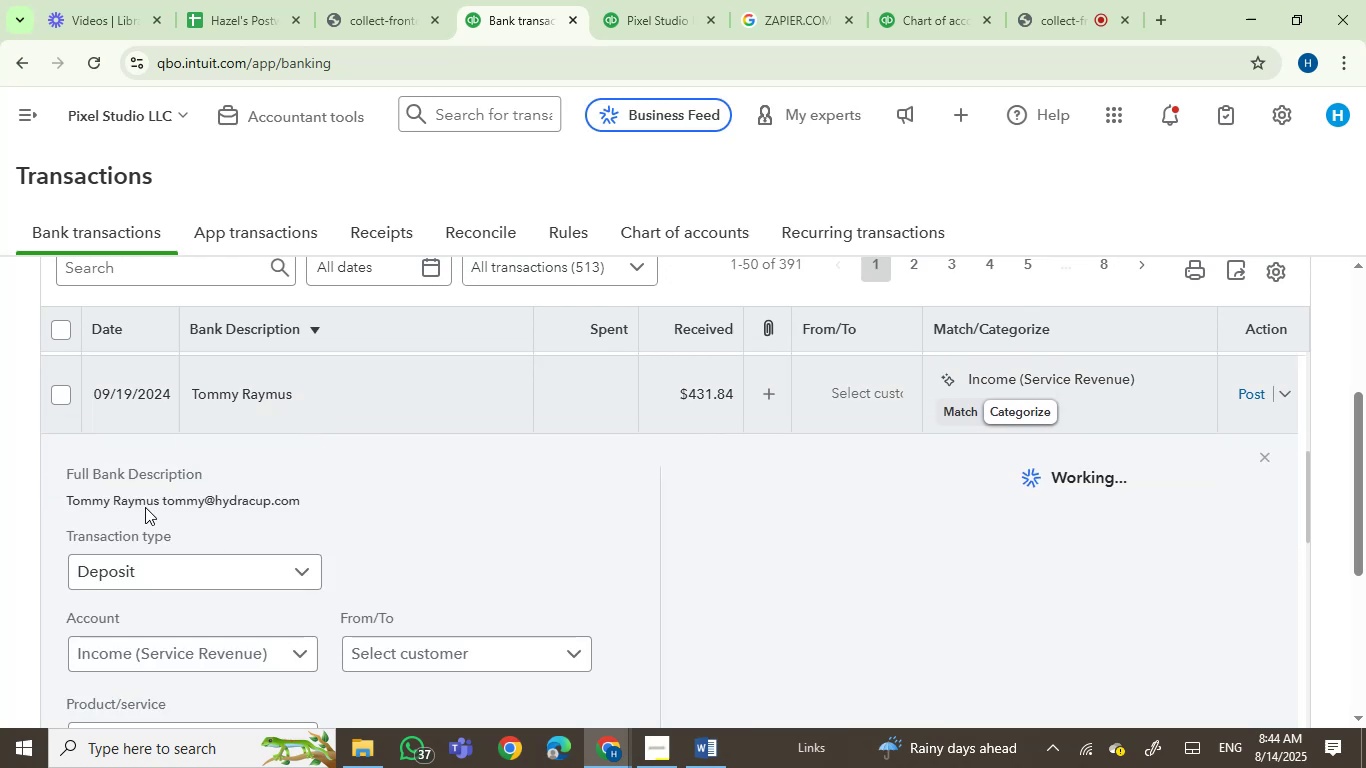 
left_click([96, 502])
 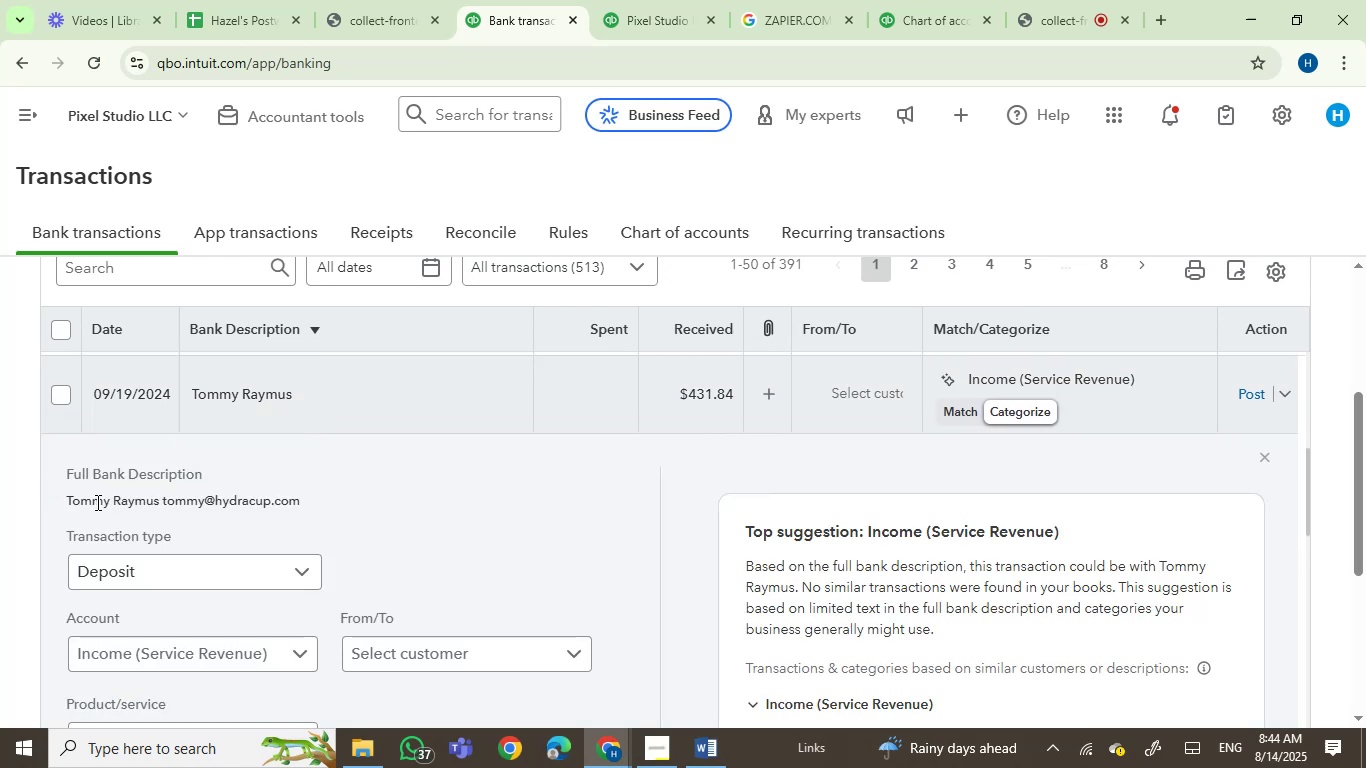 
left_click_drag(start_coordinate=[96, 502], to_coordinate=[121, 502])
 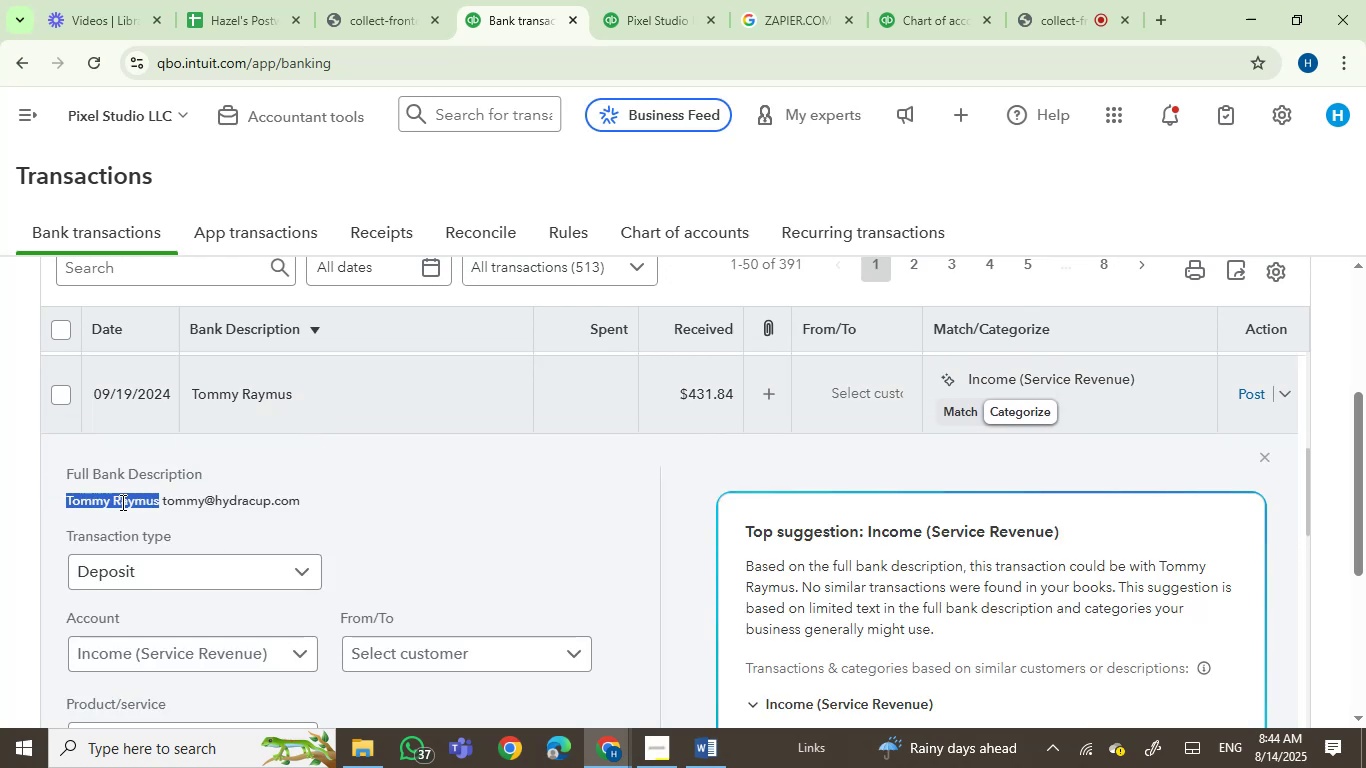 
key(Control+ControlLeft)
 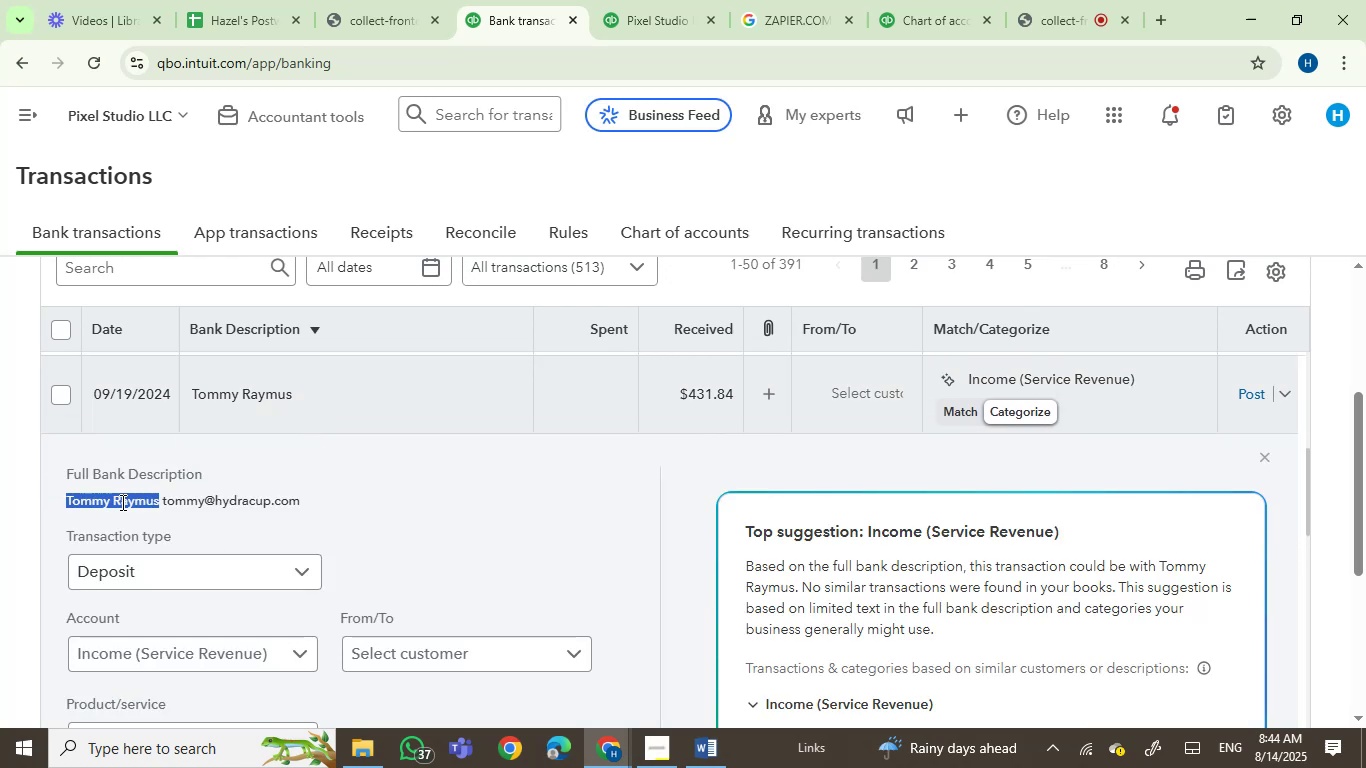 
key(Control+C)
 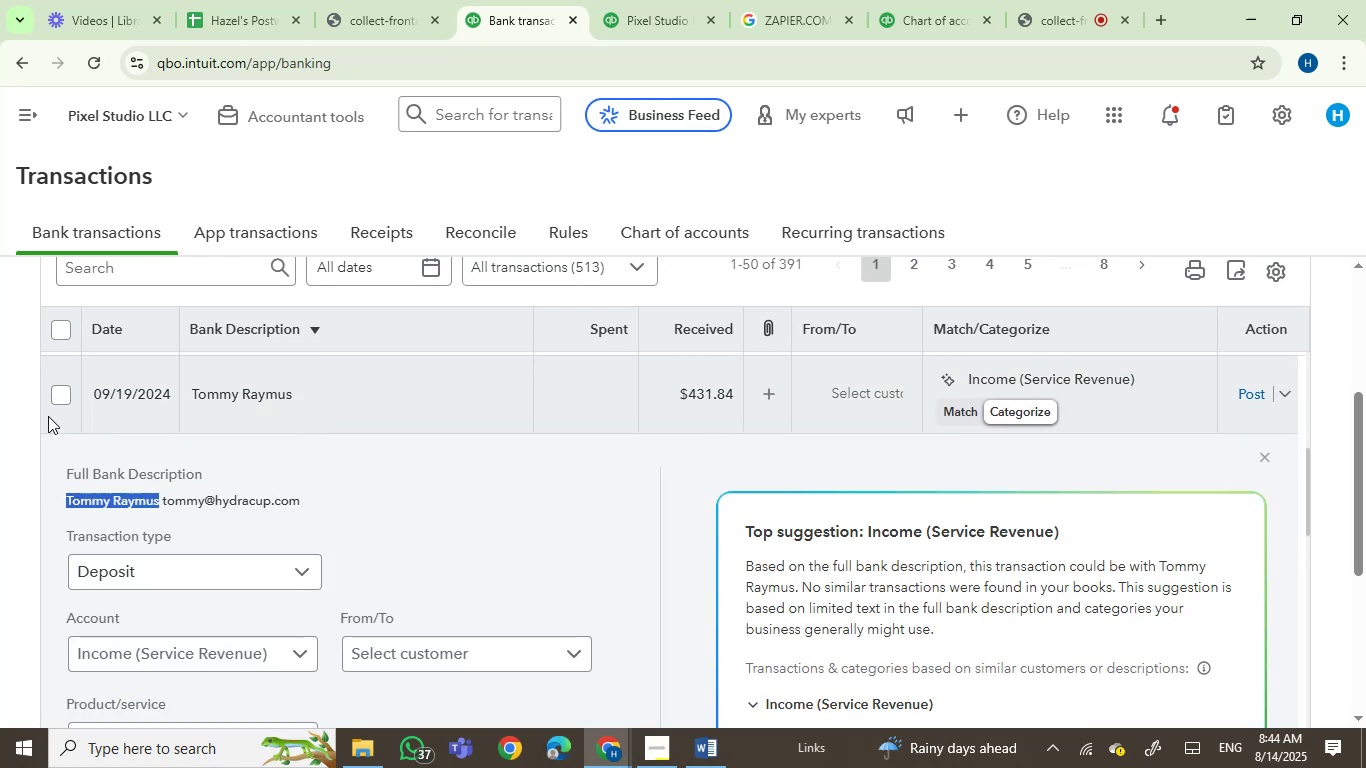 
left_click([58, 391])
 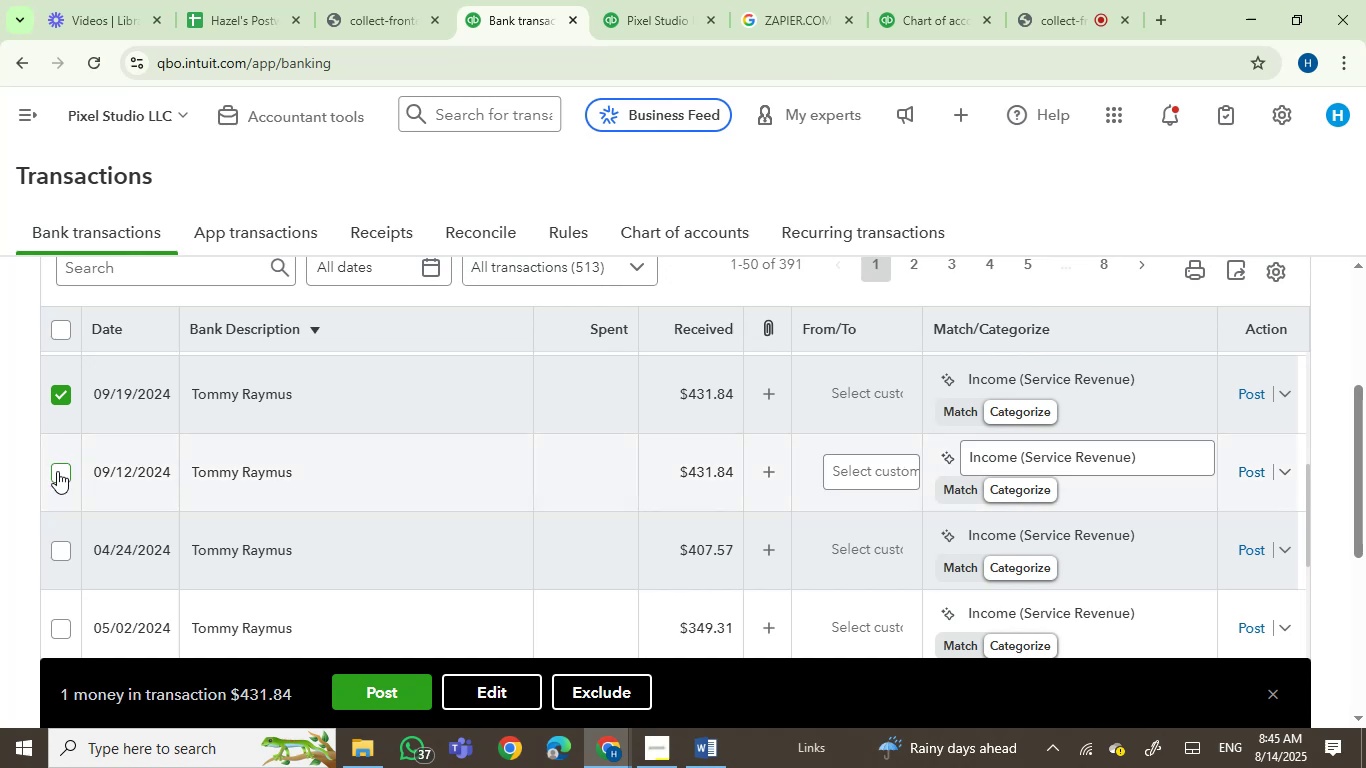 
wait(5.53)
 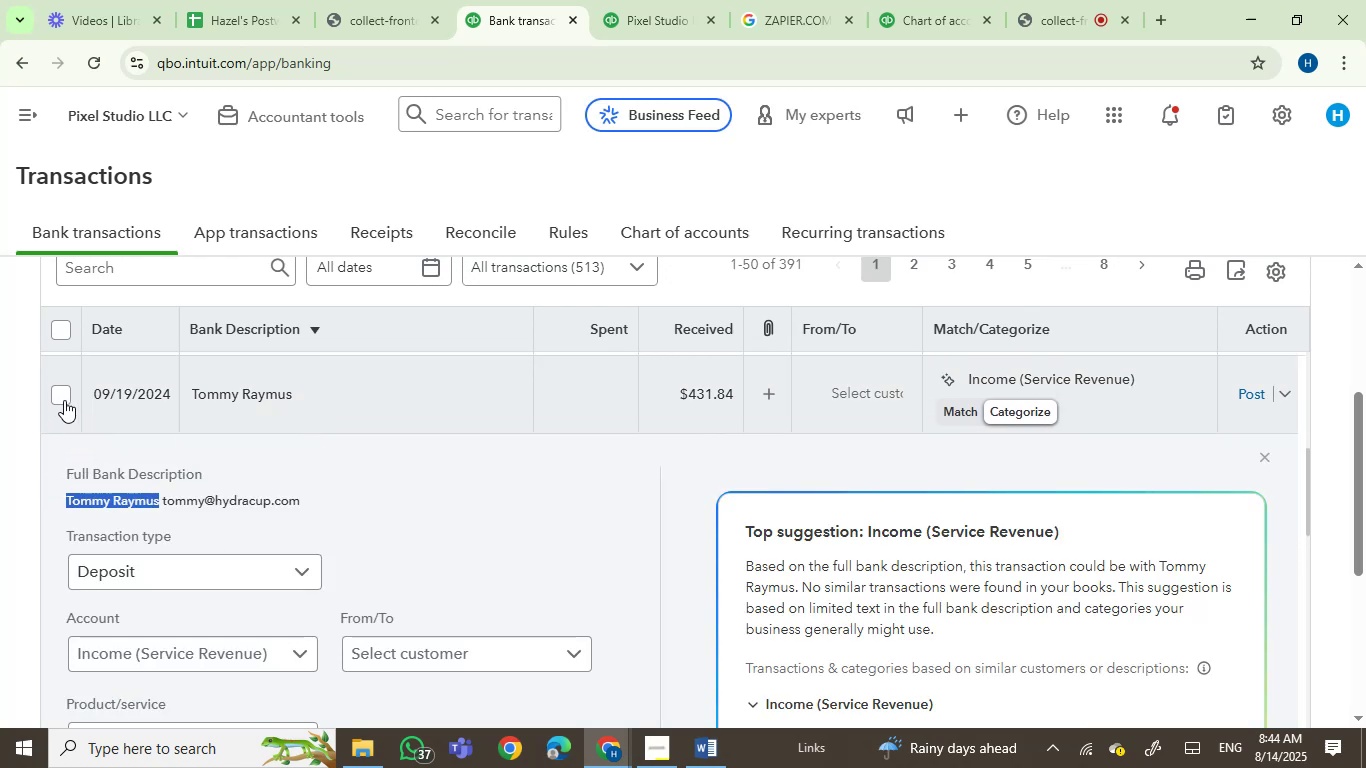 
left_click([64, 551])
 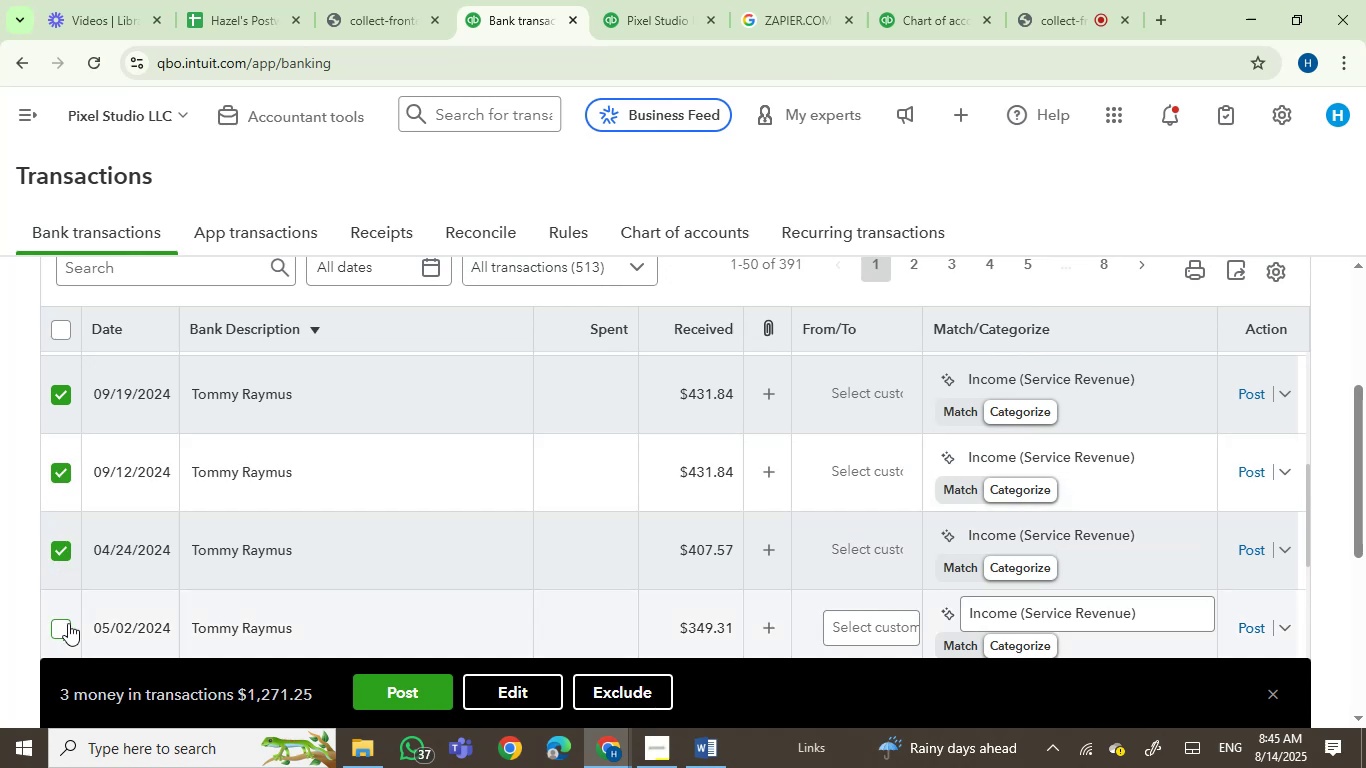 
scroll: coordinate [460, 525], scroll_direction: down, amount: 2.0
 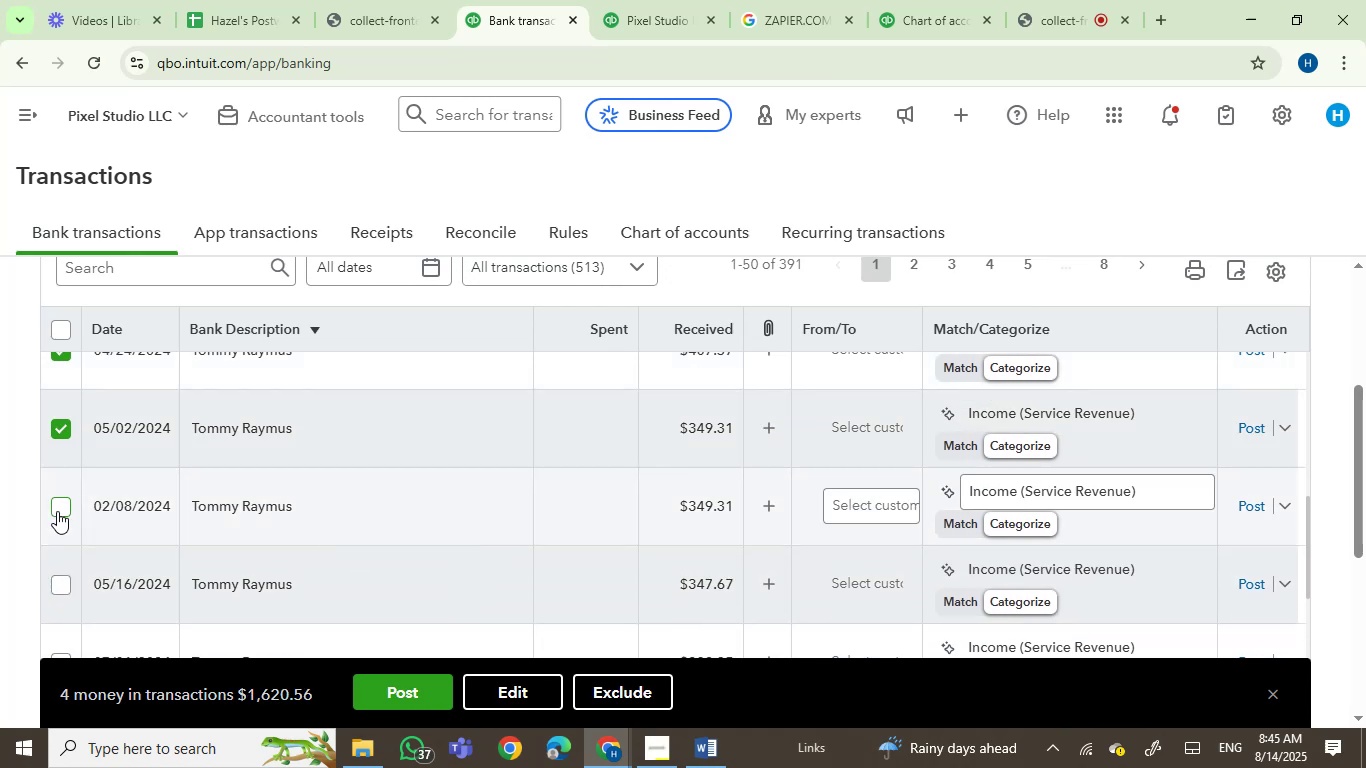 
left_click([56, 506])
 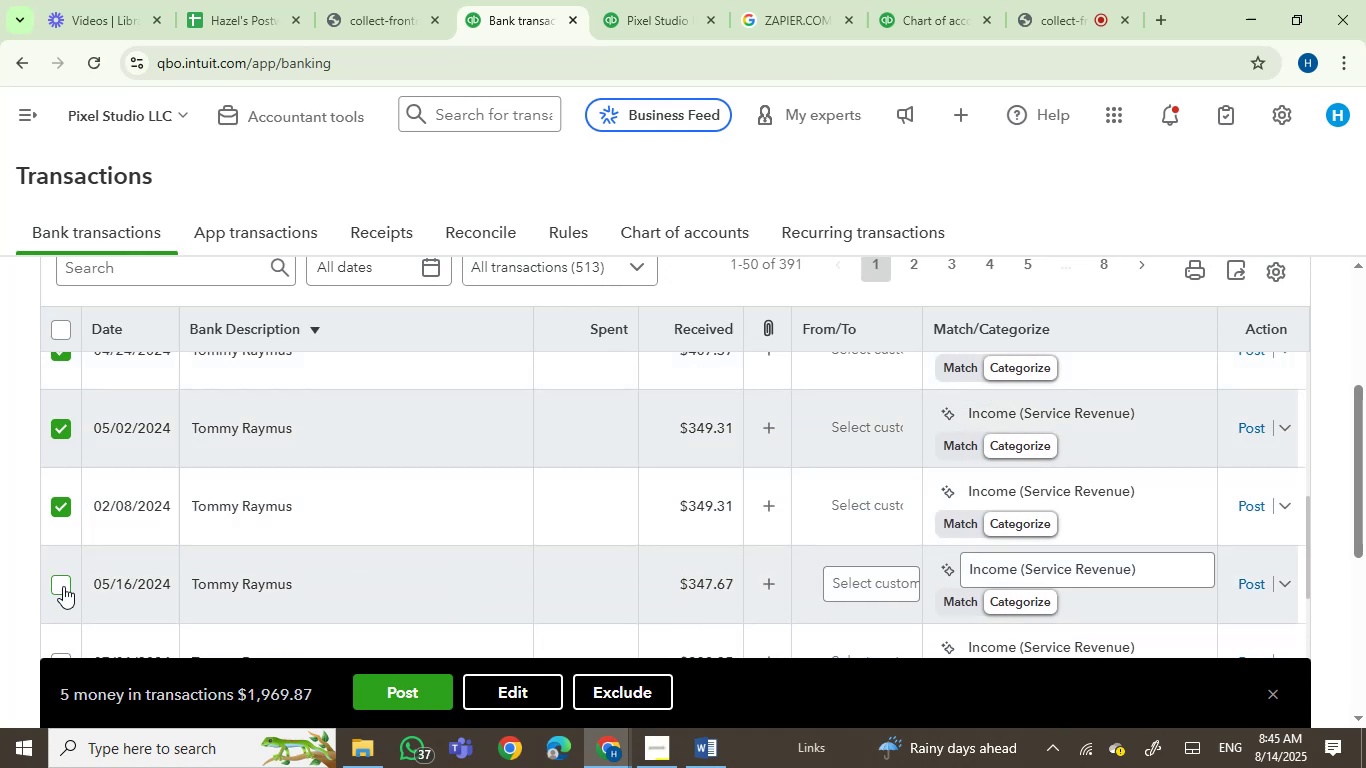 
left_click([60, 583])
 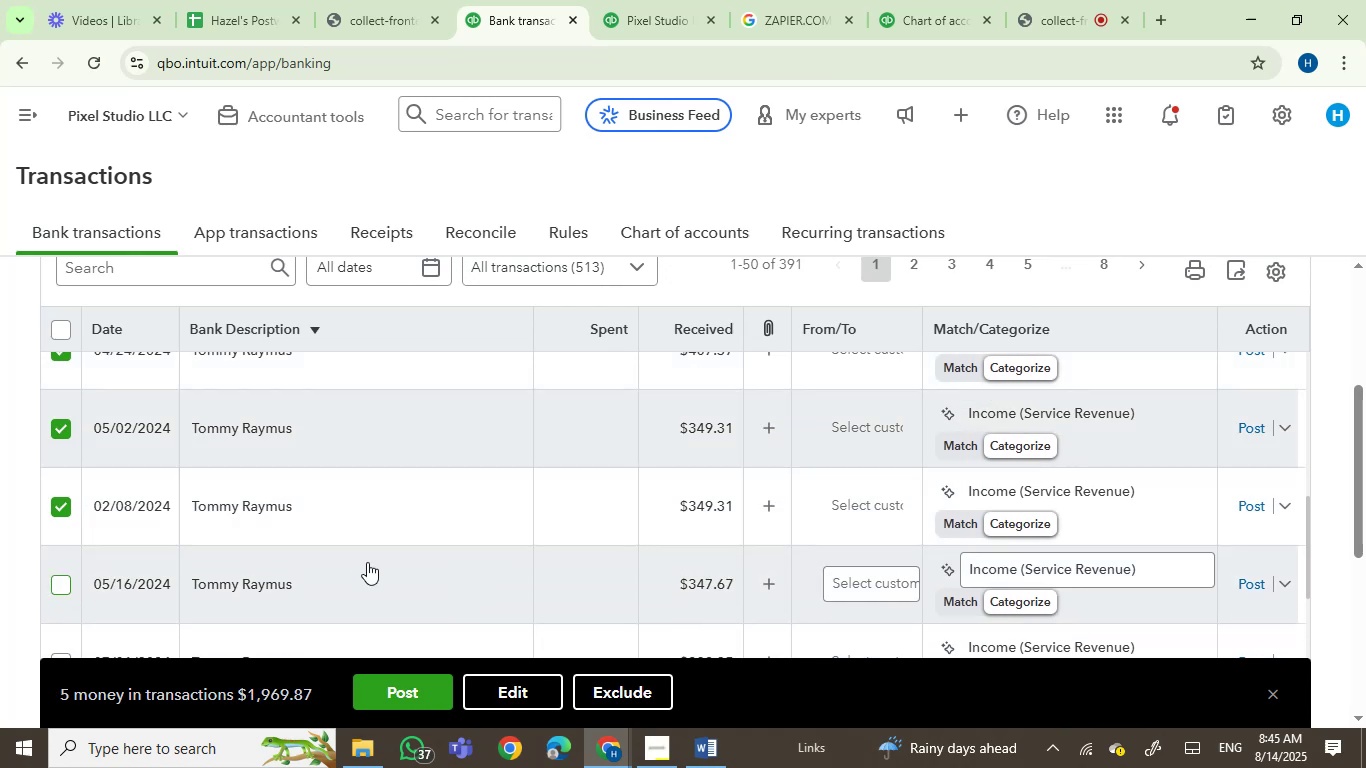 
scroll: coordinate [458, 562], scroll_direction: down, amount: 1.0
 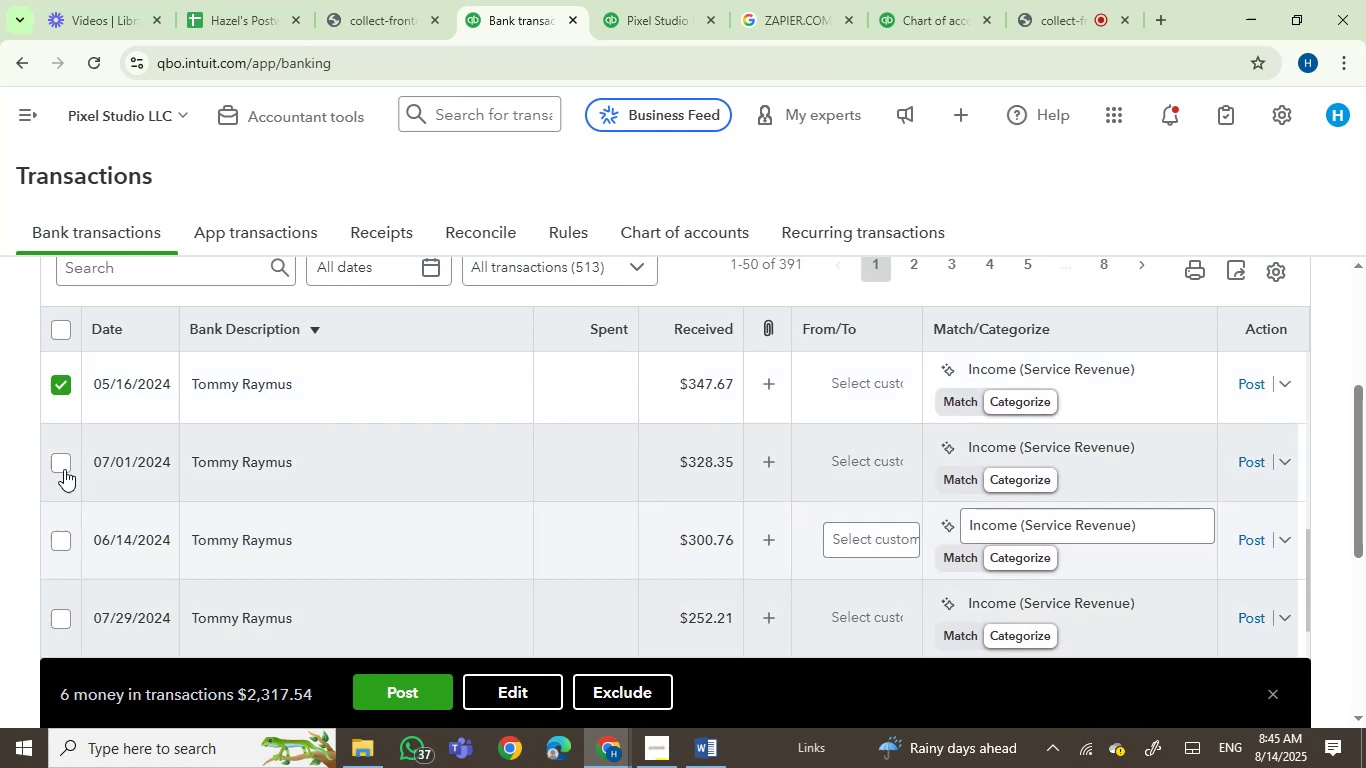 
left_click([64, 468])
 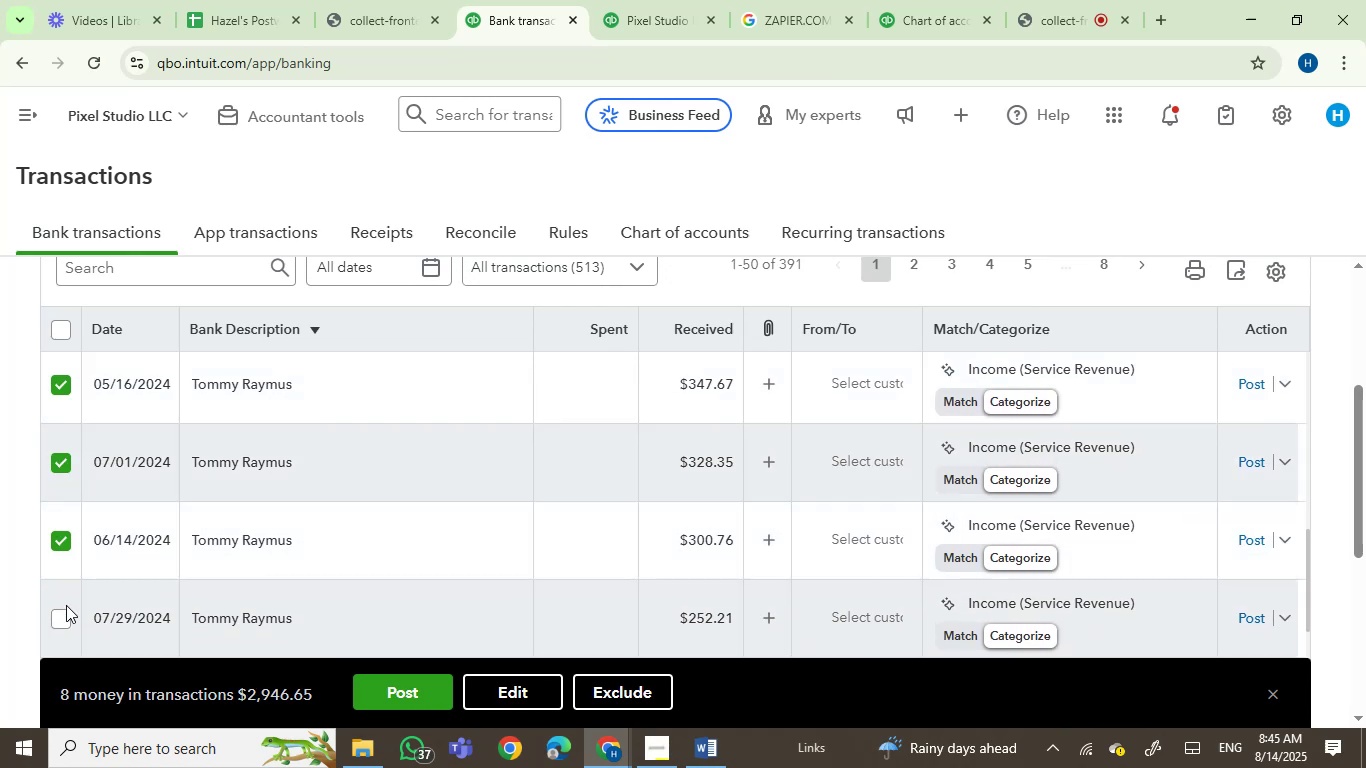 
left_click([62, 619])
 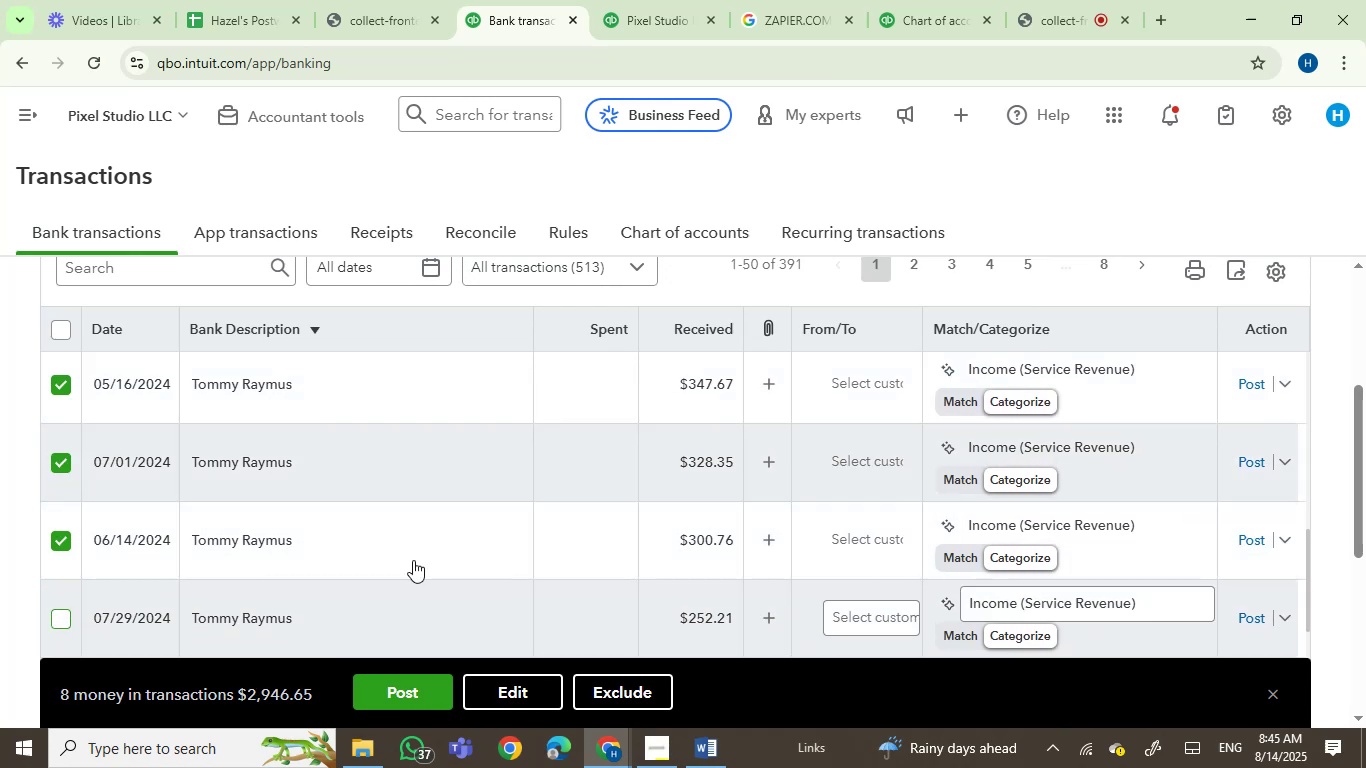 
scroll: coordinate [542, 557], scroll_direction: down, amount: 2.0
 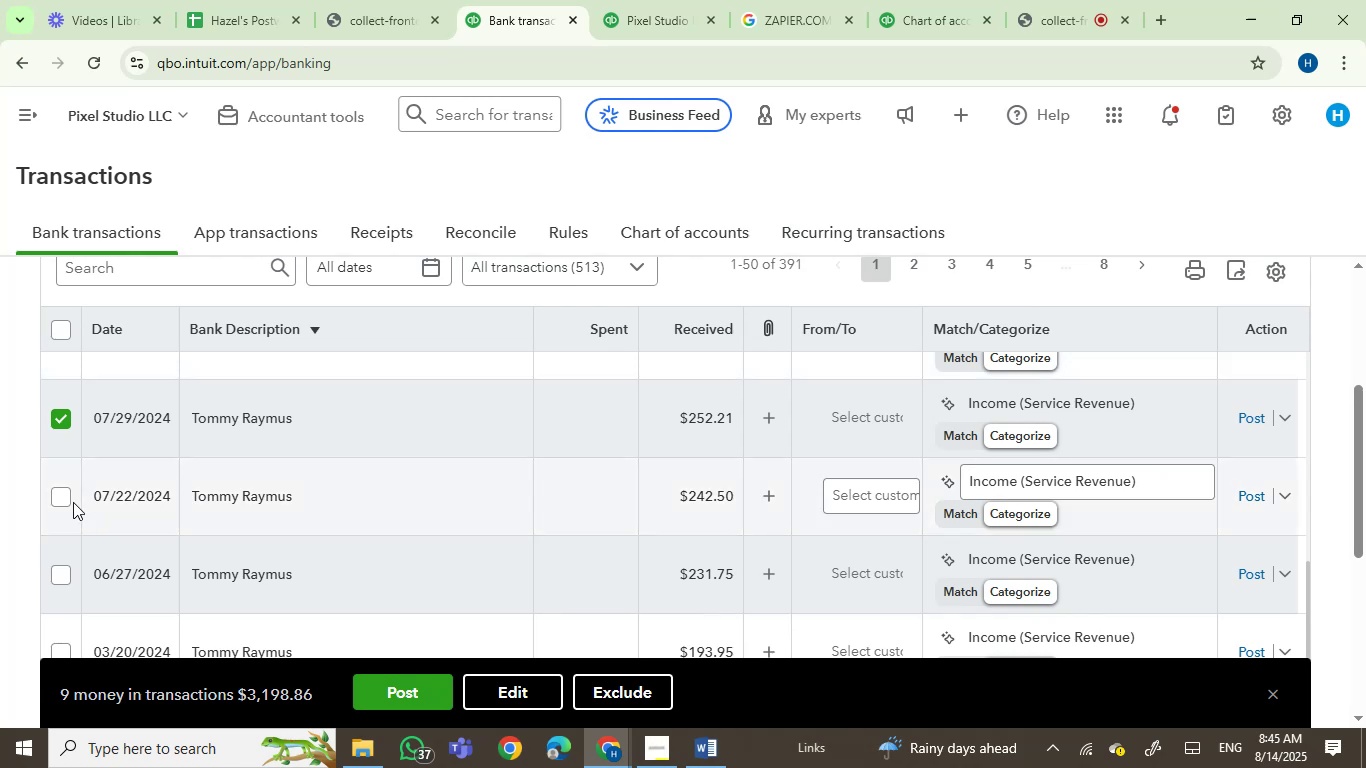 
left_click([53, 498])
 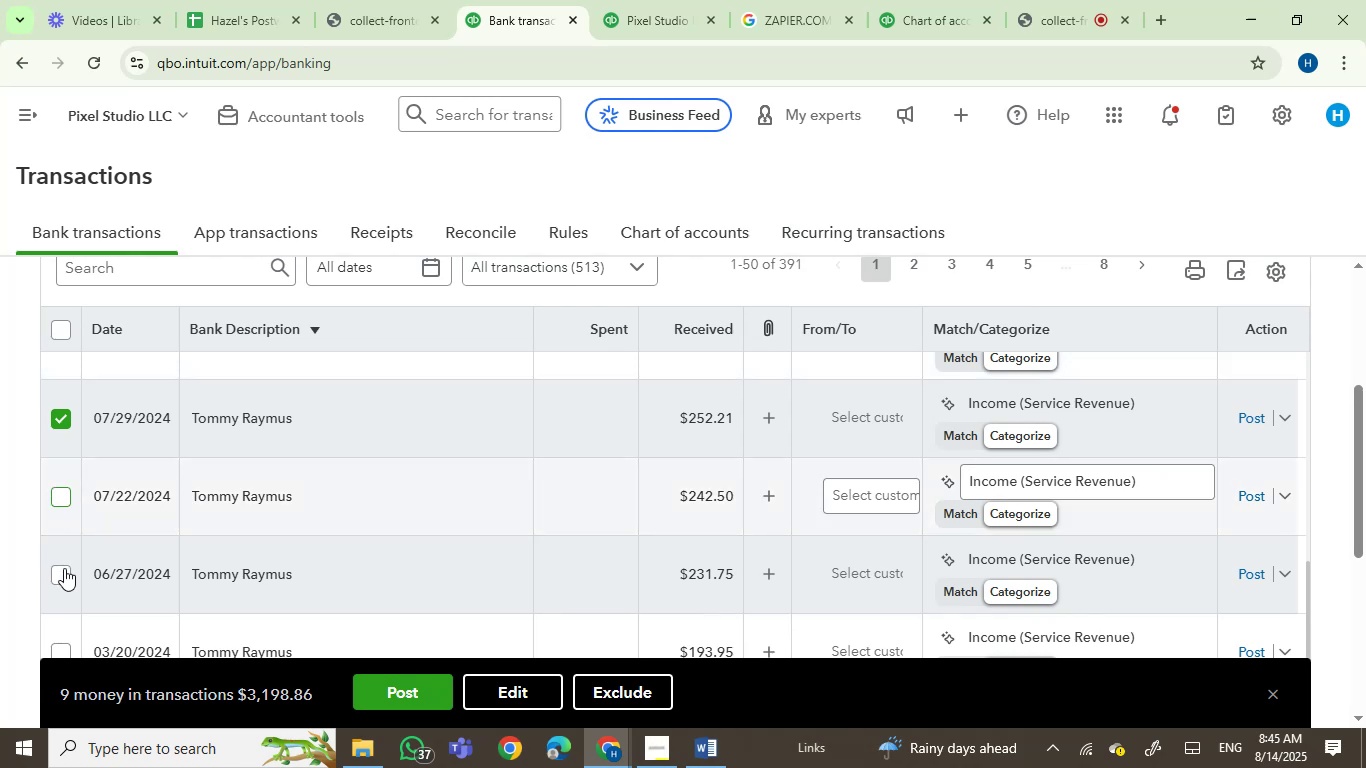 
left_click([64, 574])
 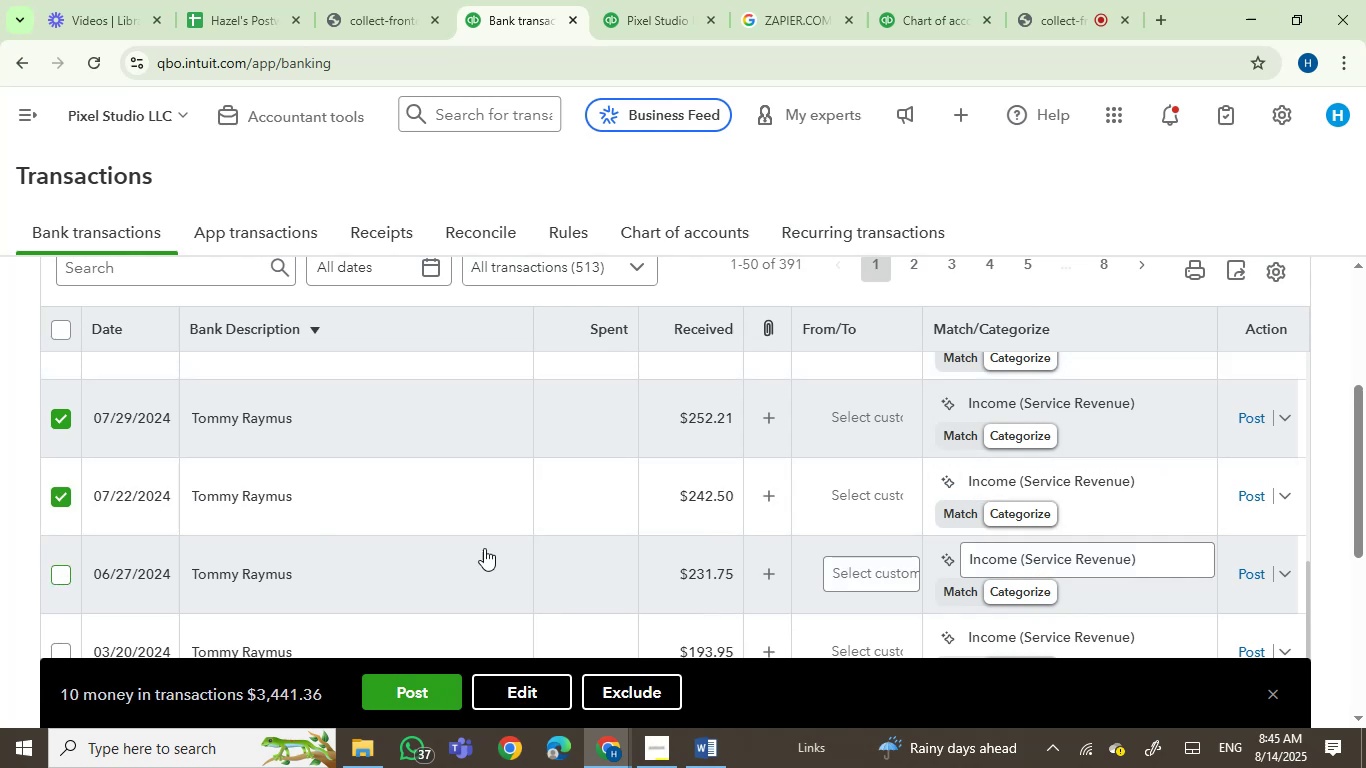 
scroll: coordinate [532, 549], scroll_direction: down, amount: 2.0
 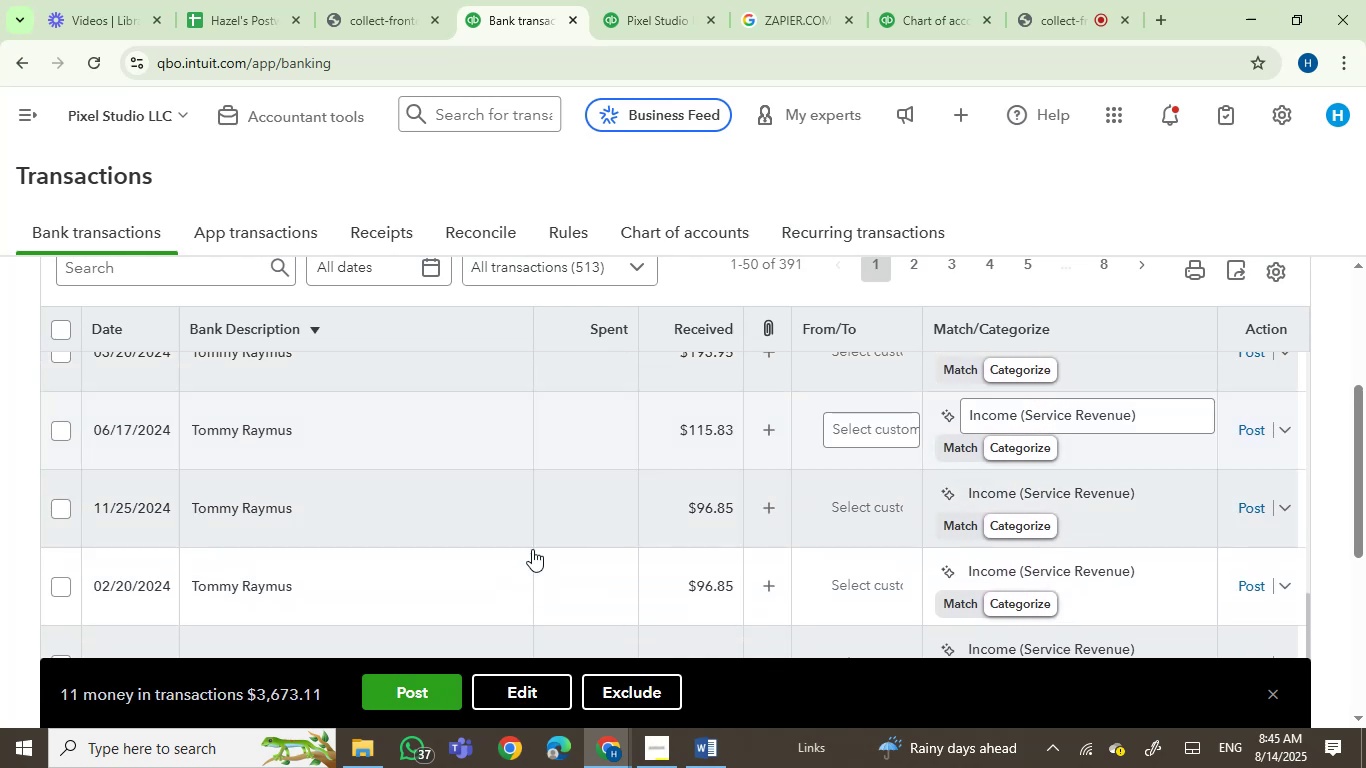 
scroll: coordinate [532, 549], scroll_direction: up, amount: 1.0
 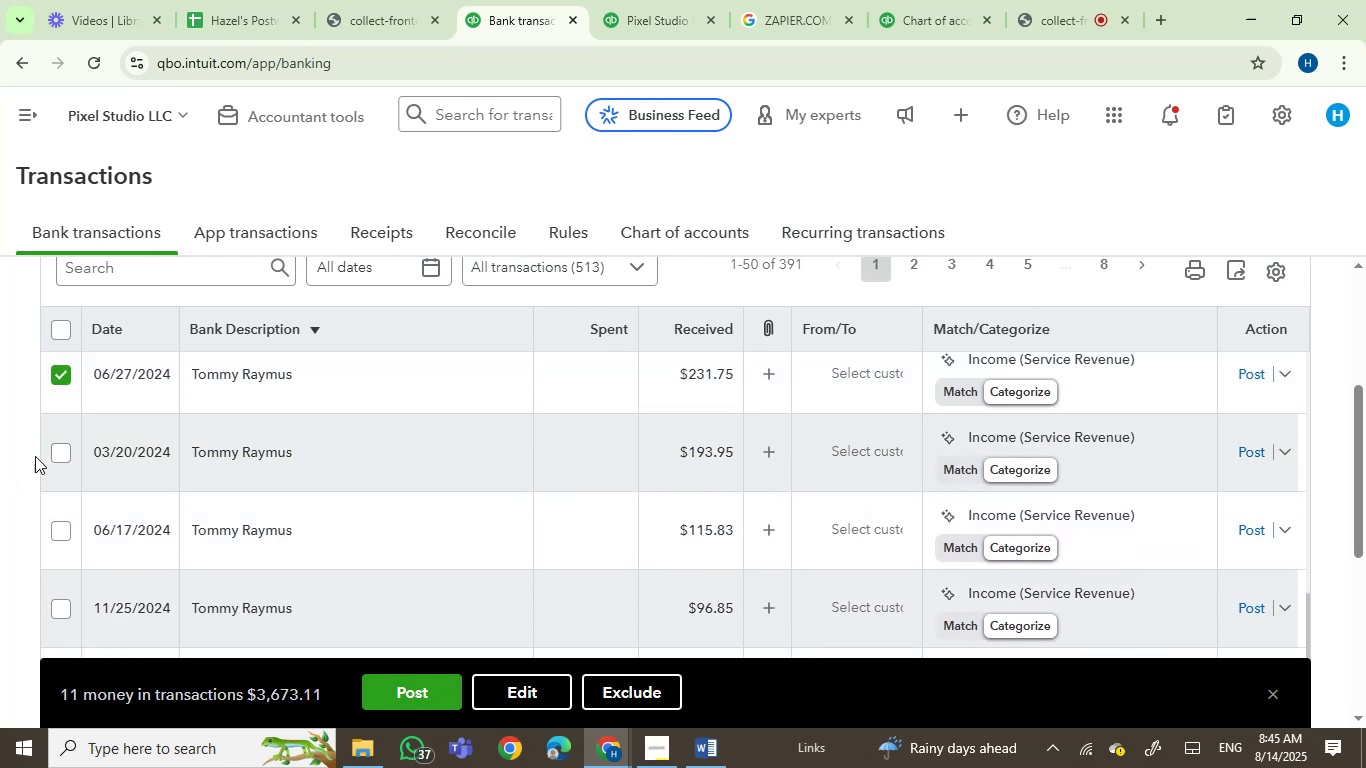 
left_click([57, 453])
 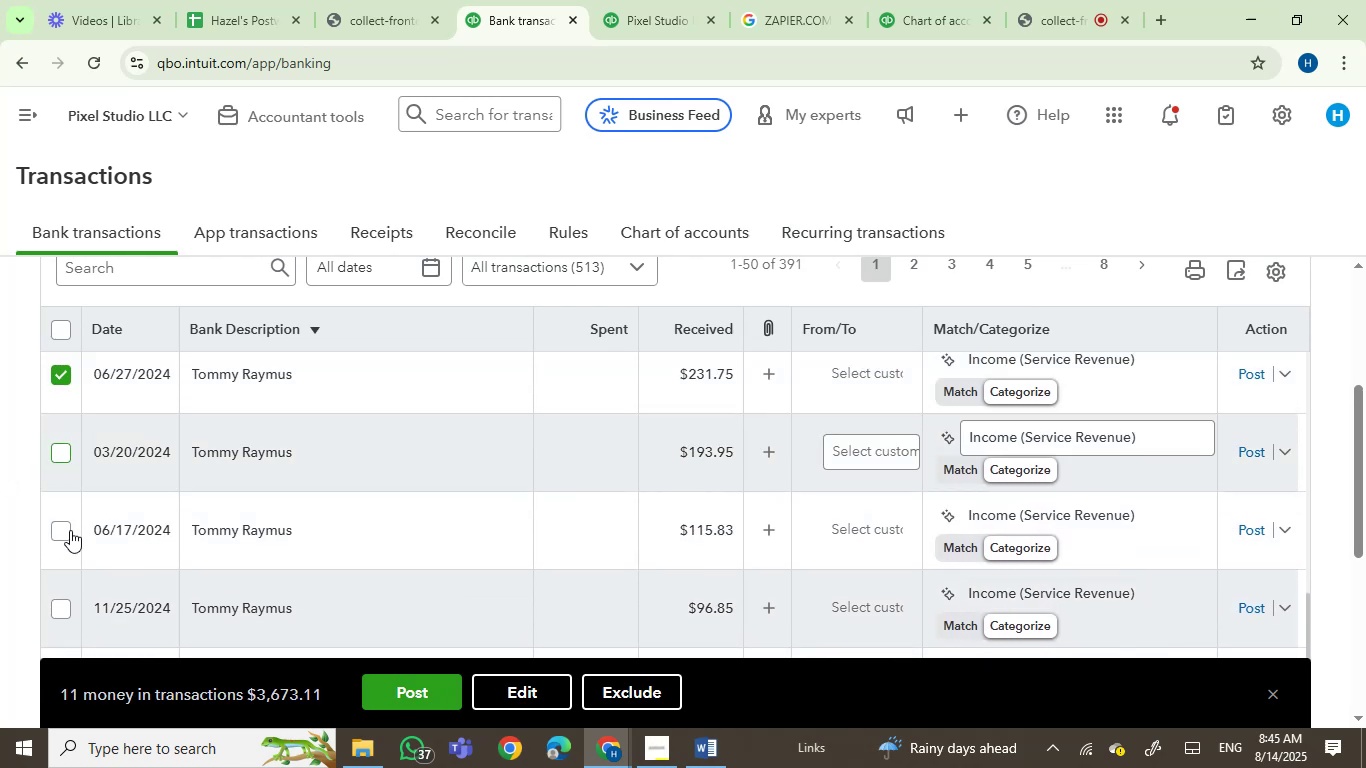 
left_click([67, 532])
 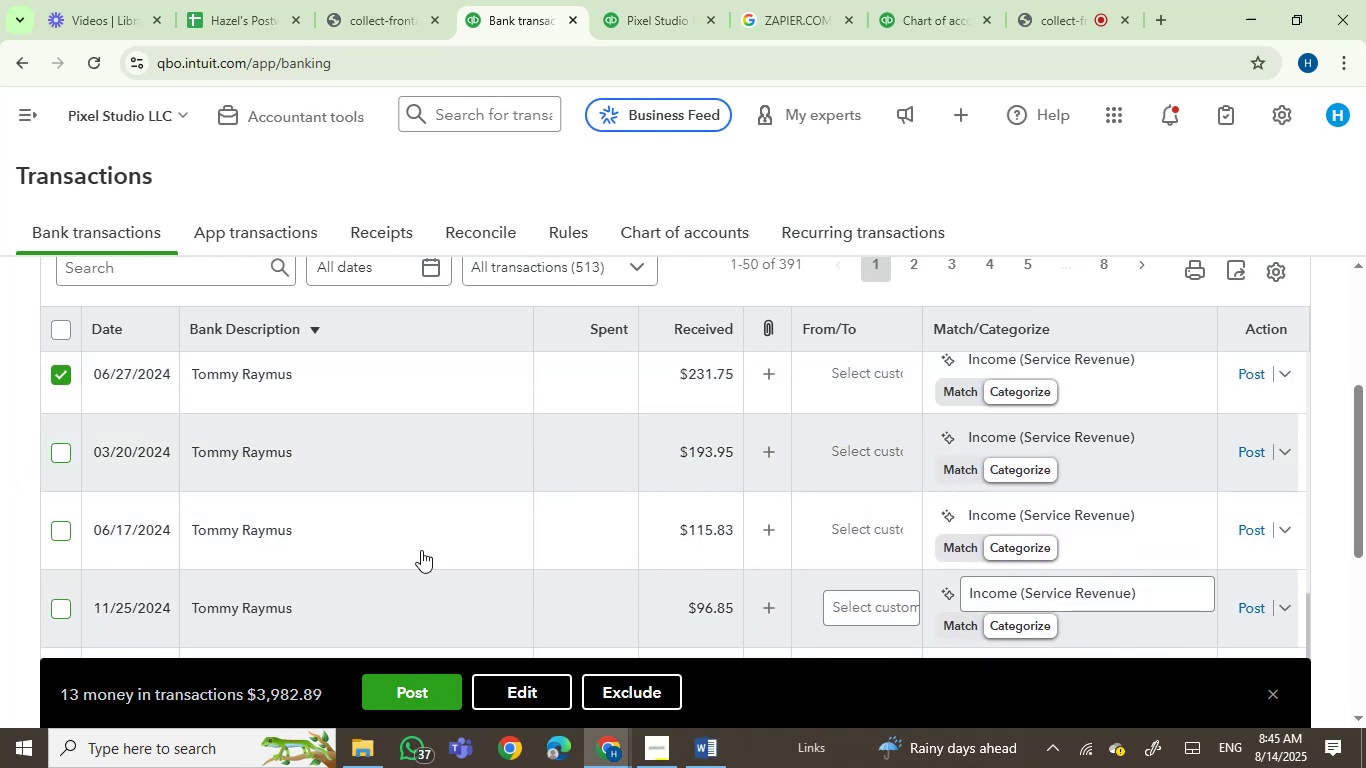 
scroll: coordinate [462, 560], scroll_direction: down, amount: 2.0
 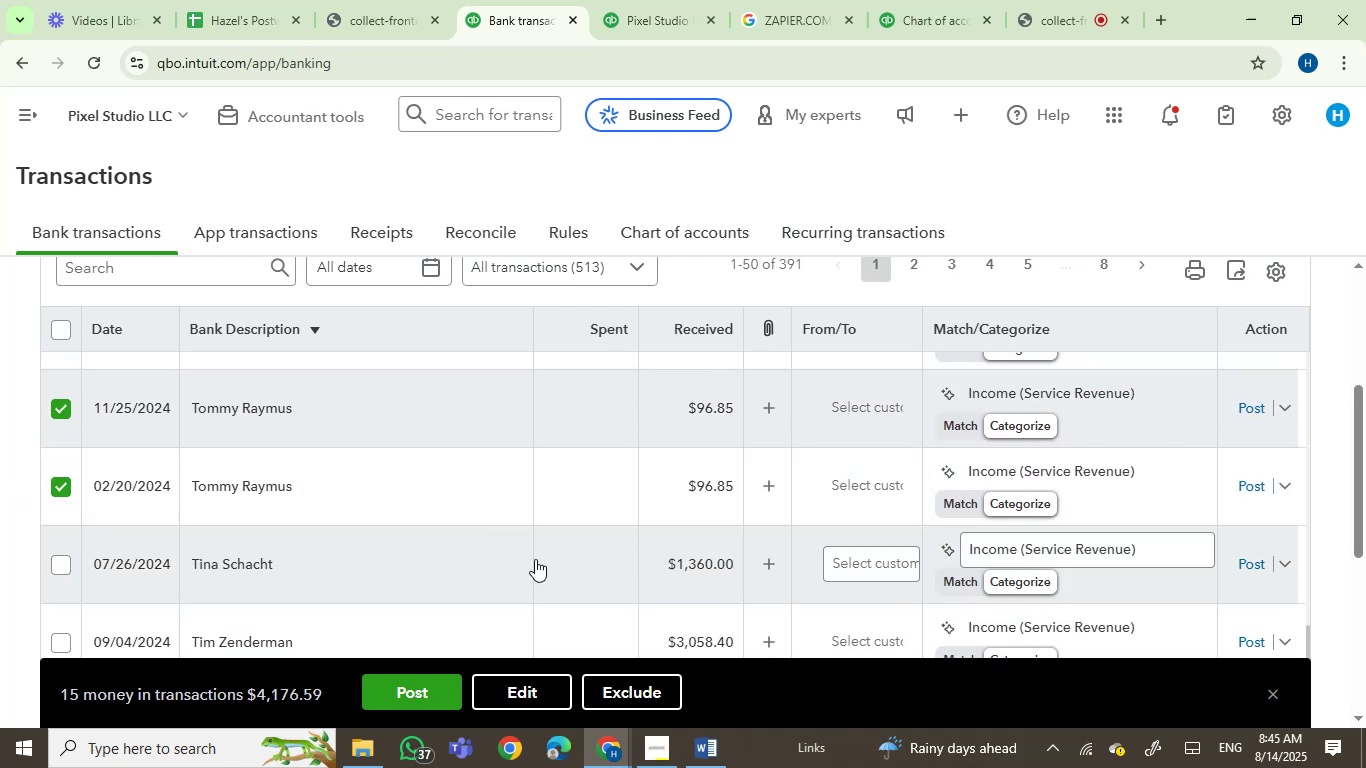 
left_click([519, 700])
 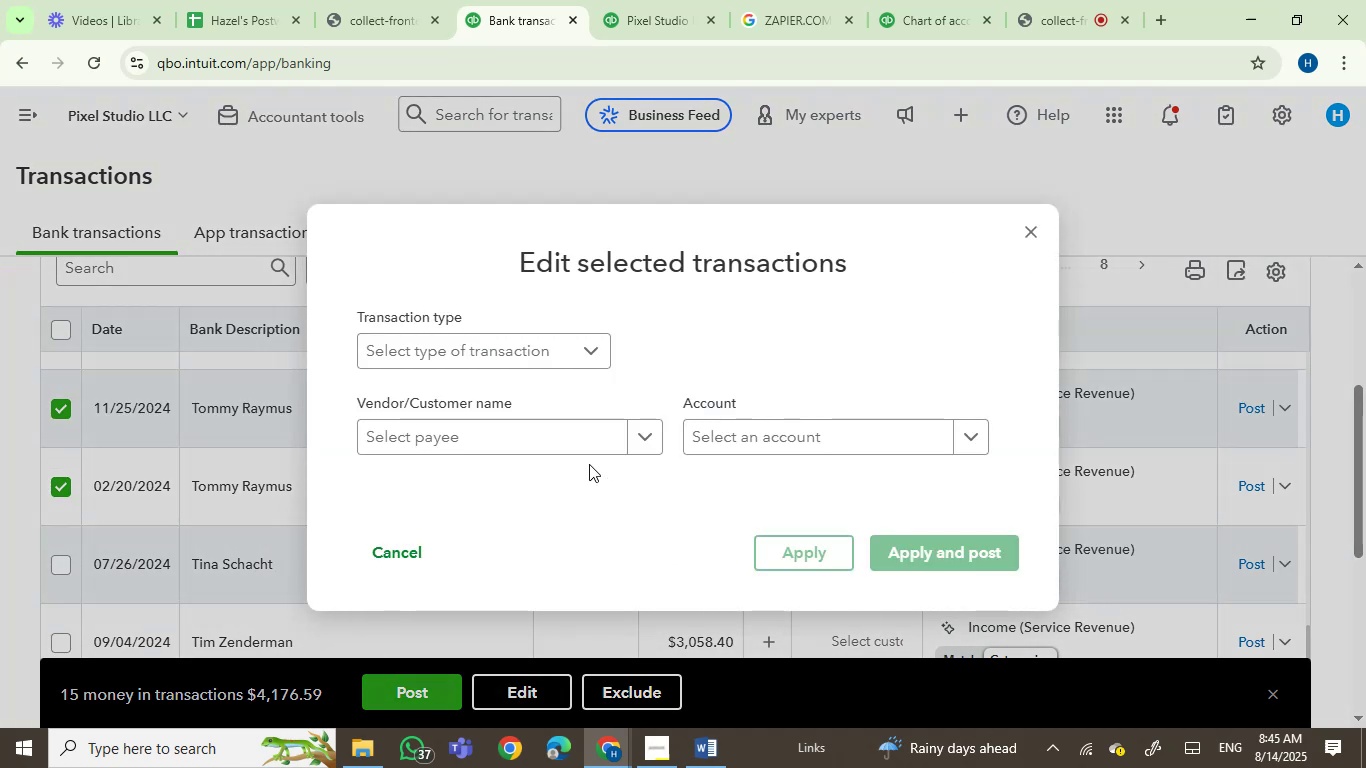 
left_click([578, 452])
 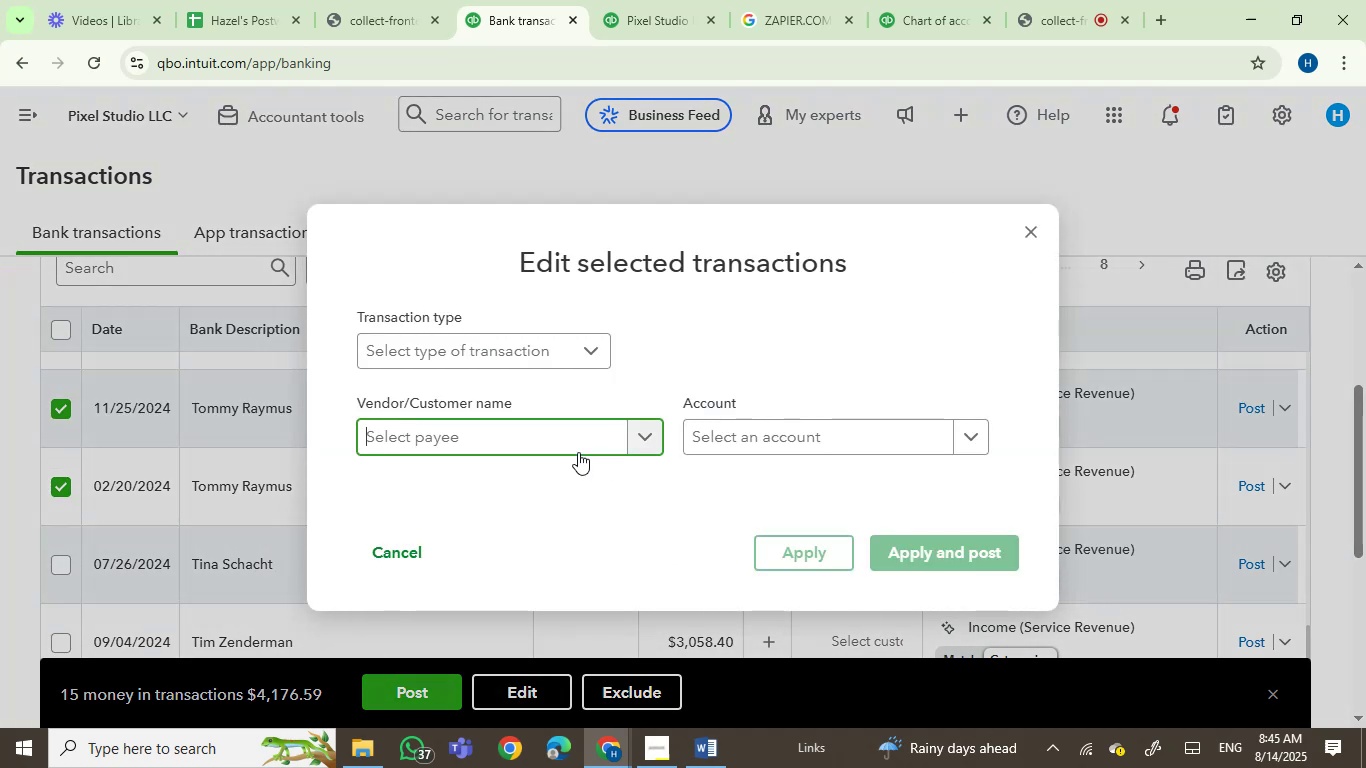 
key(Control+V)
 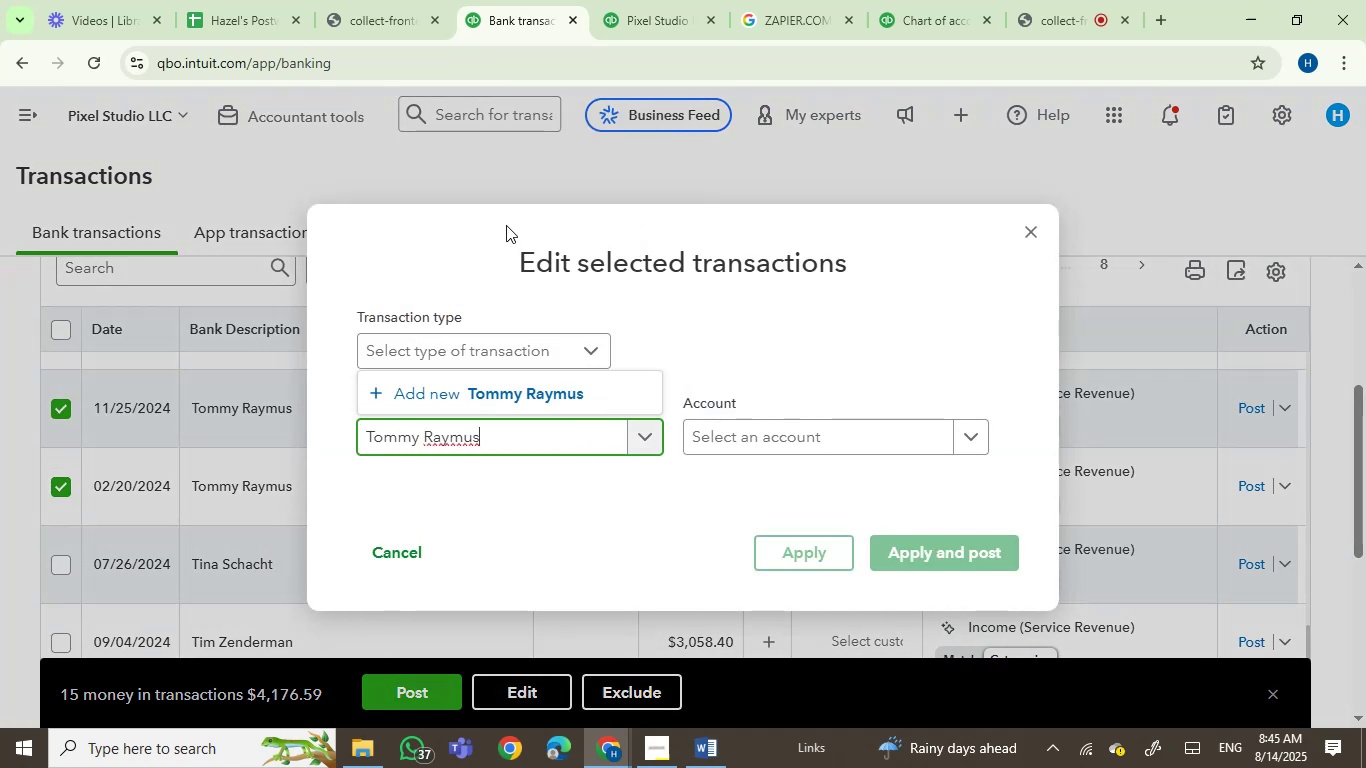 
left_click([450, 405])
 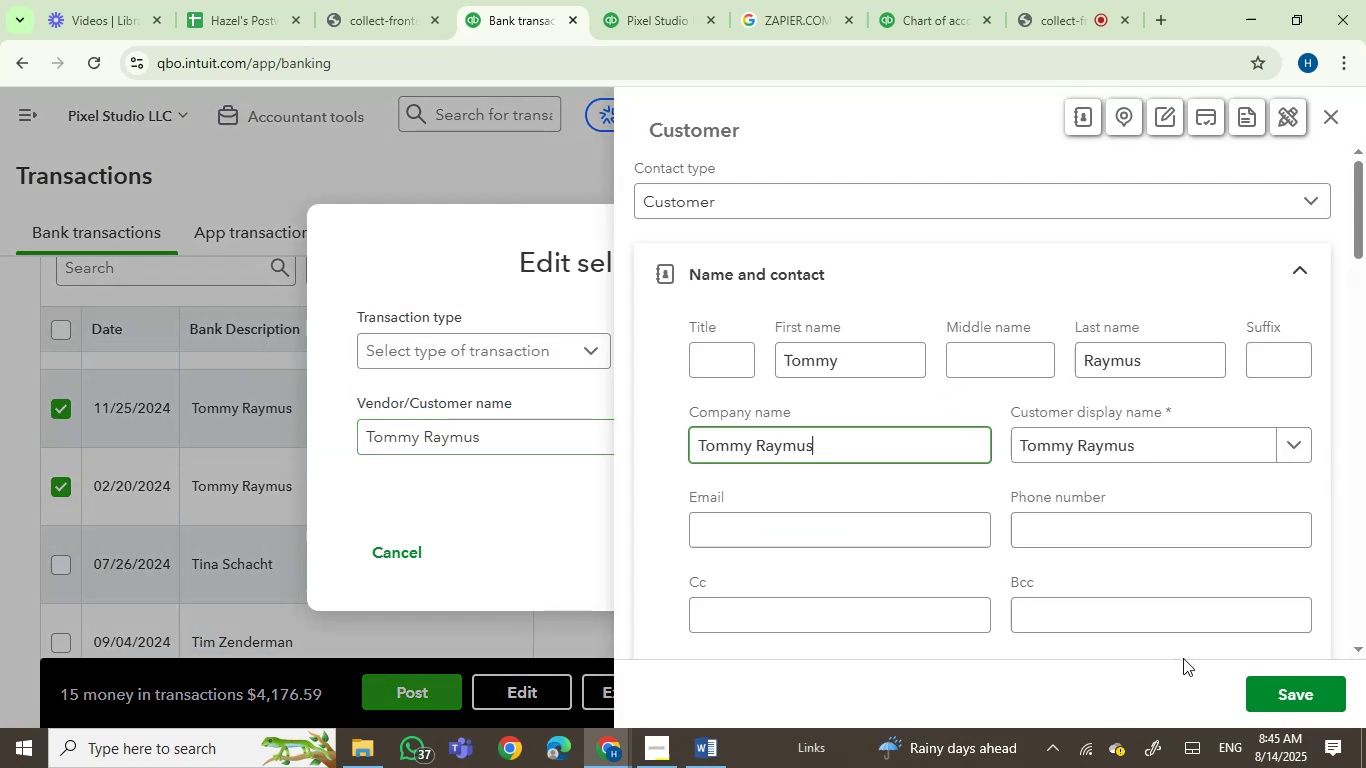 
left_click([1271, 691])
 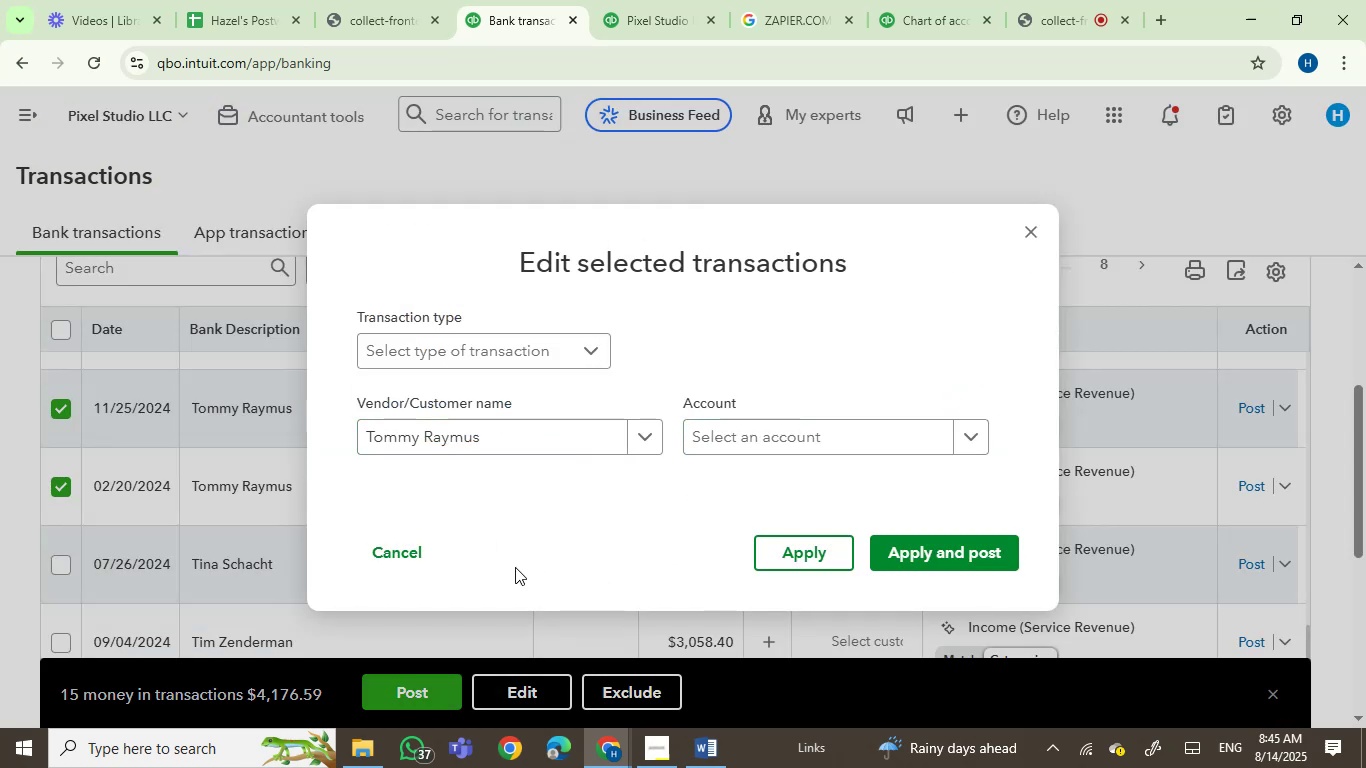 
left_click([803, 436])
 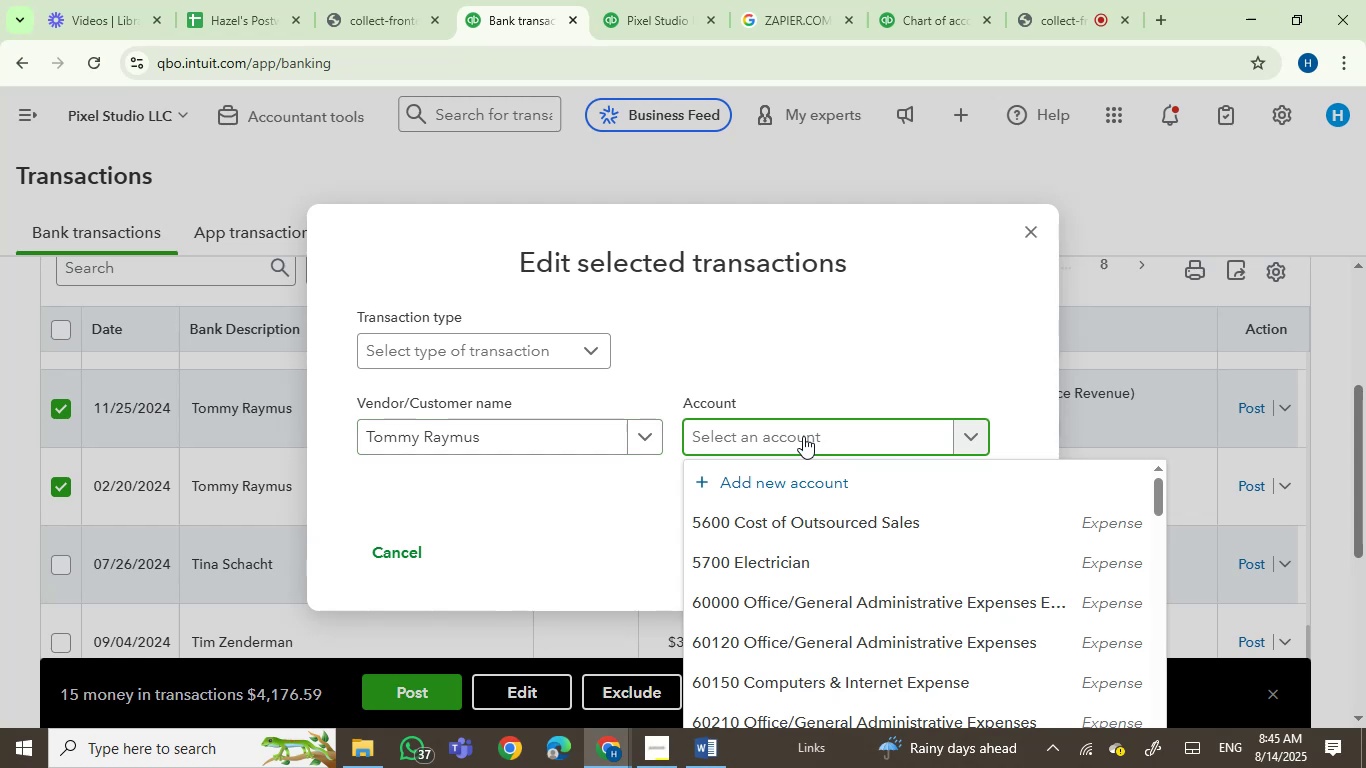 
type(sal)
 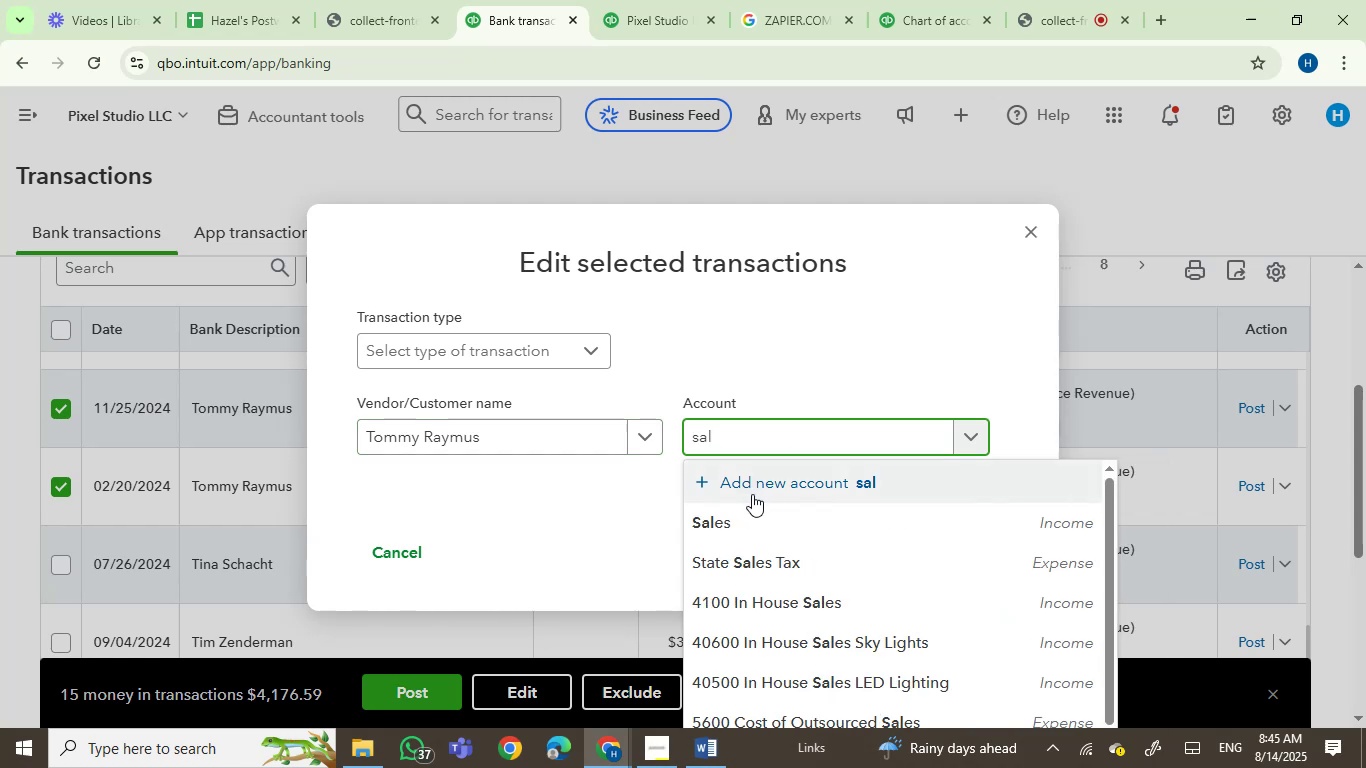 
left_click([730, 531])
 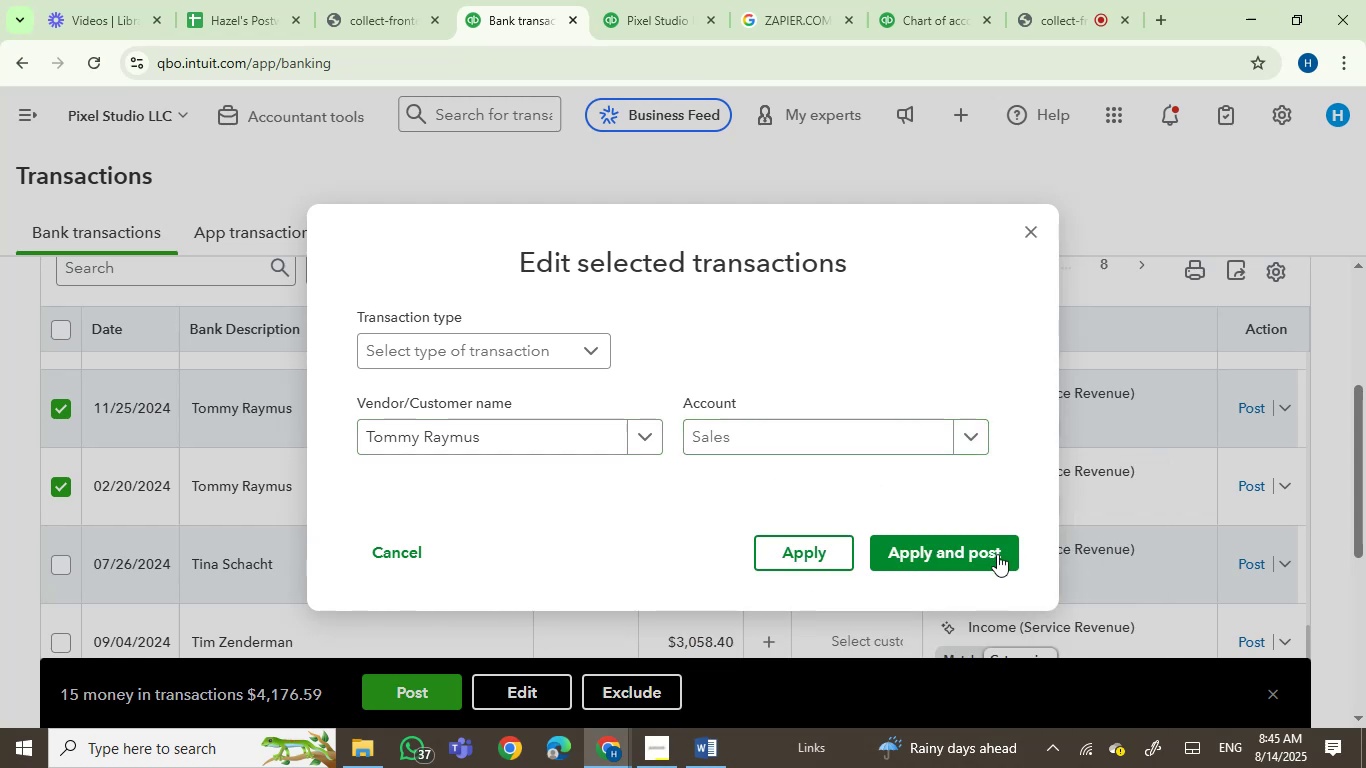 
left_click([967, 542])
 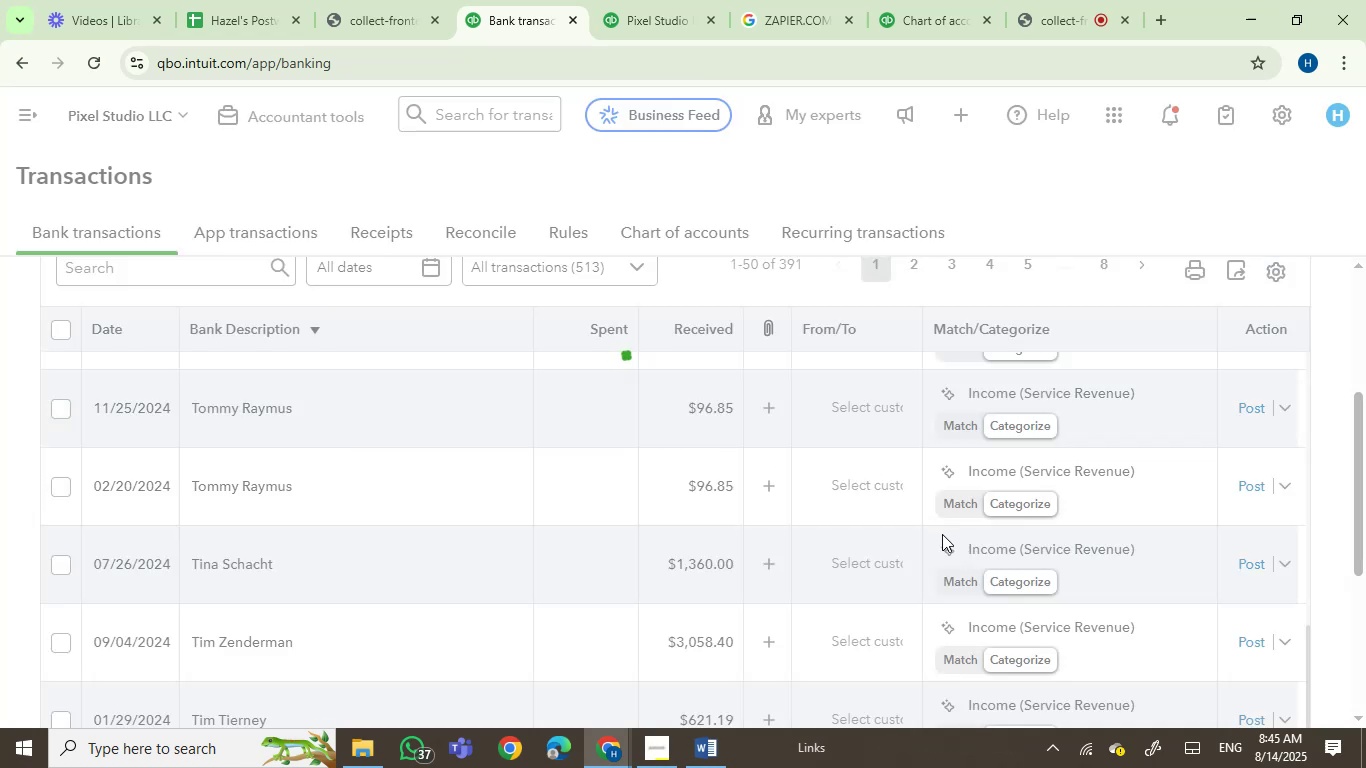 
mouse_move([432, 477])
 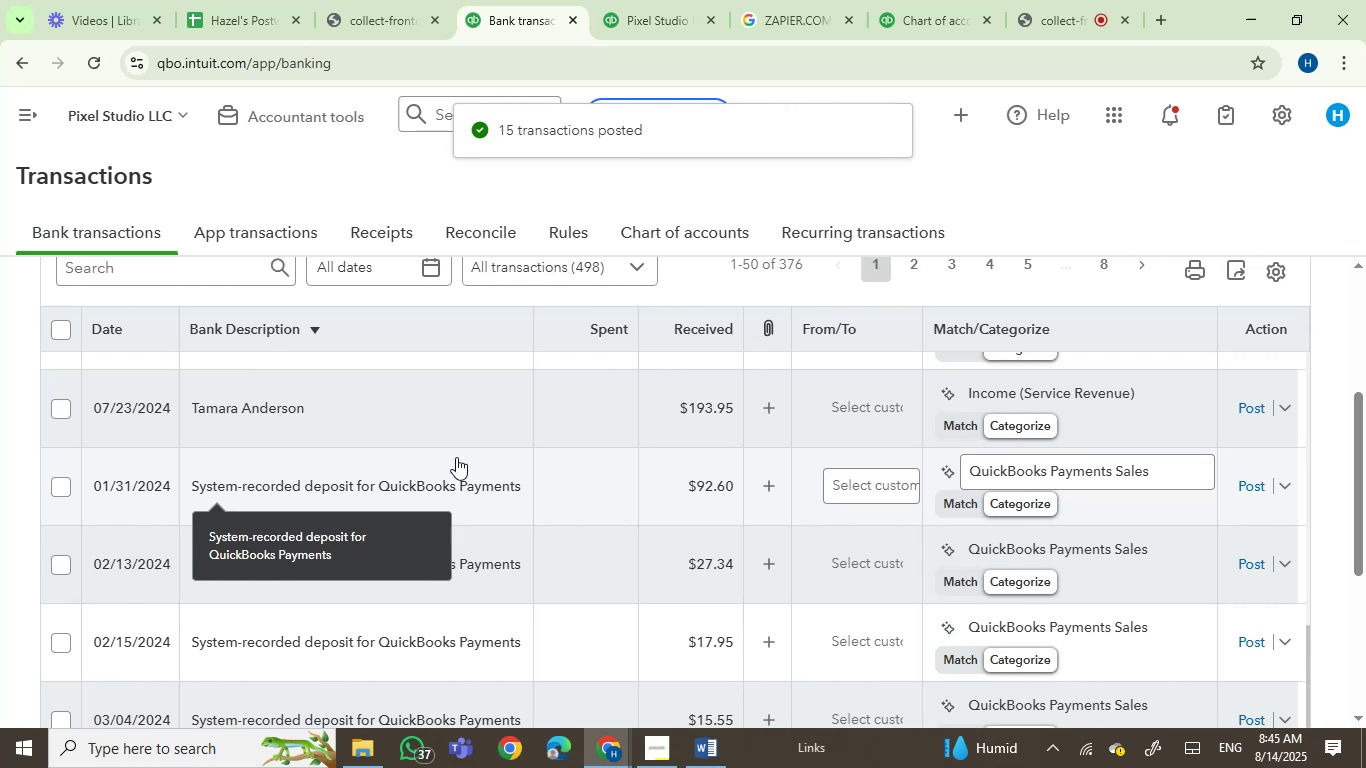 
scroll: coordinate [415, 504], scroll_direction: up, amount: 6.0
 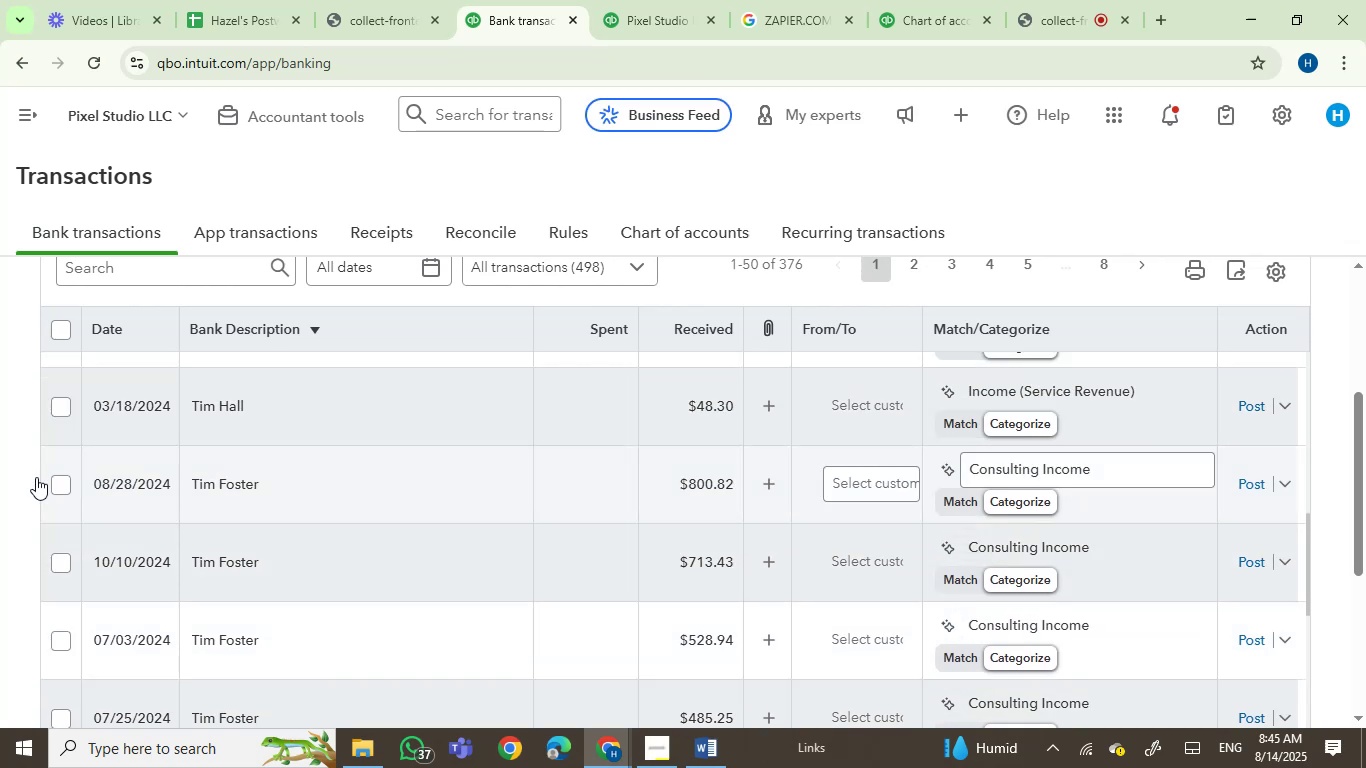 
left_click([48, 483])
 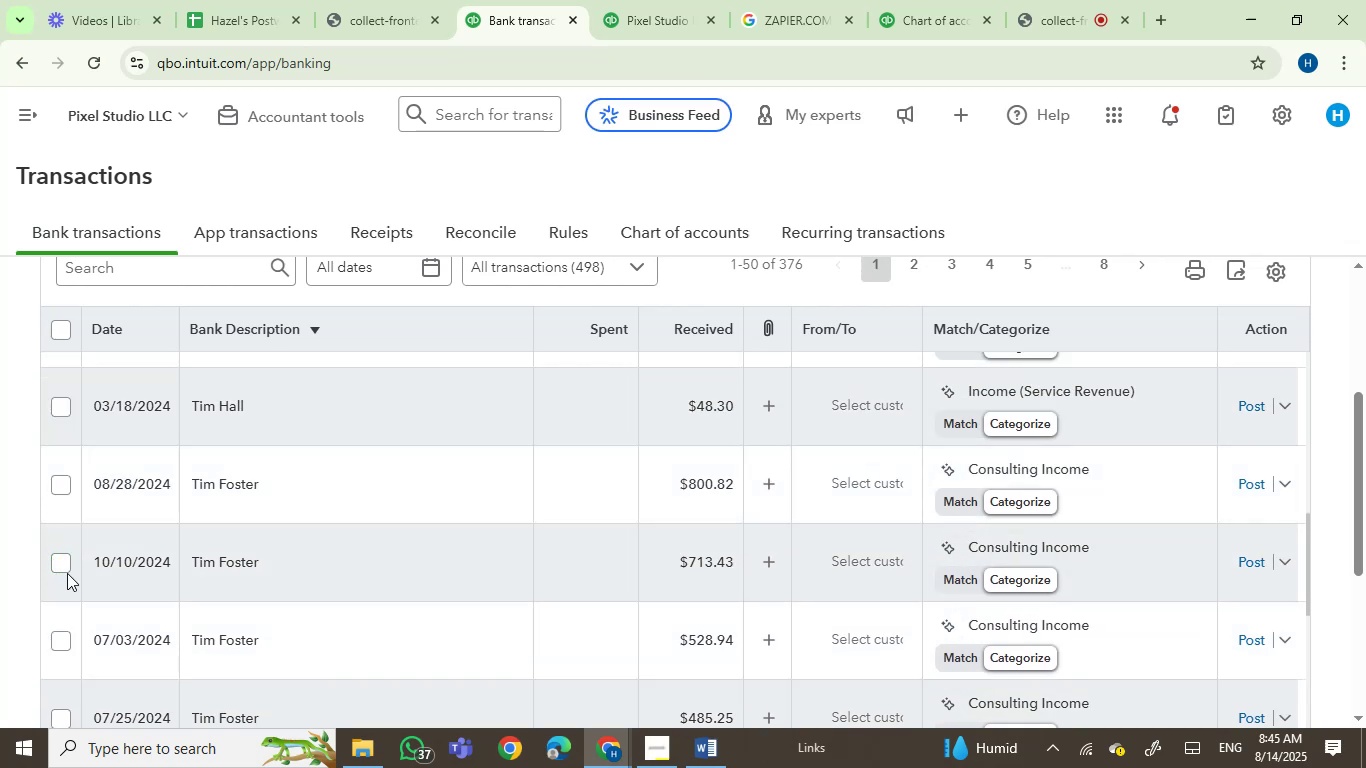 
left_click([63, 564])
 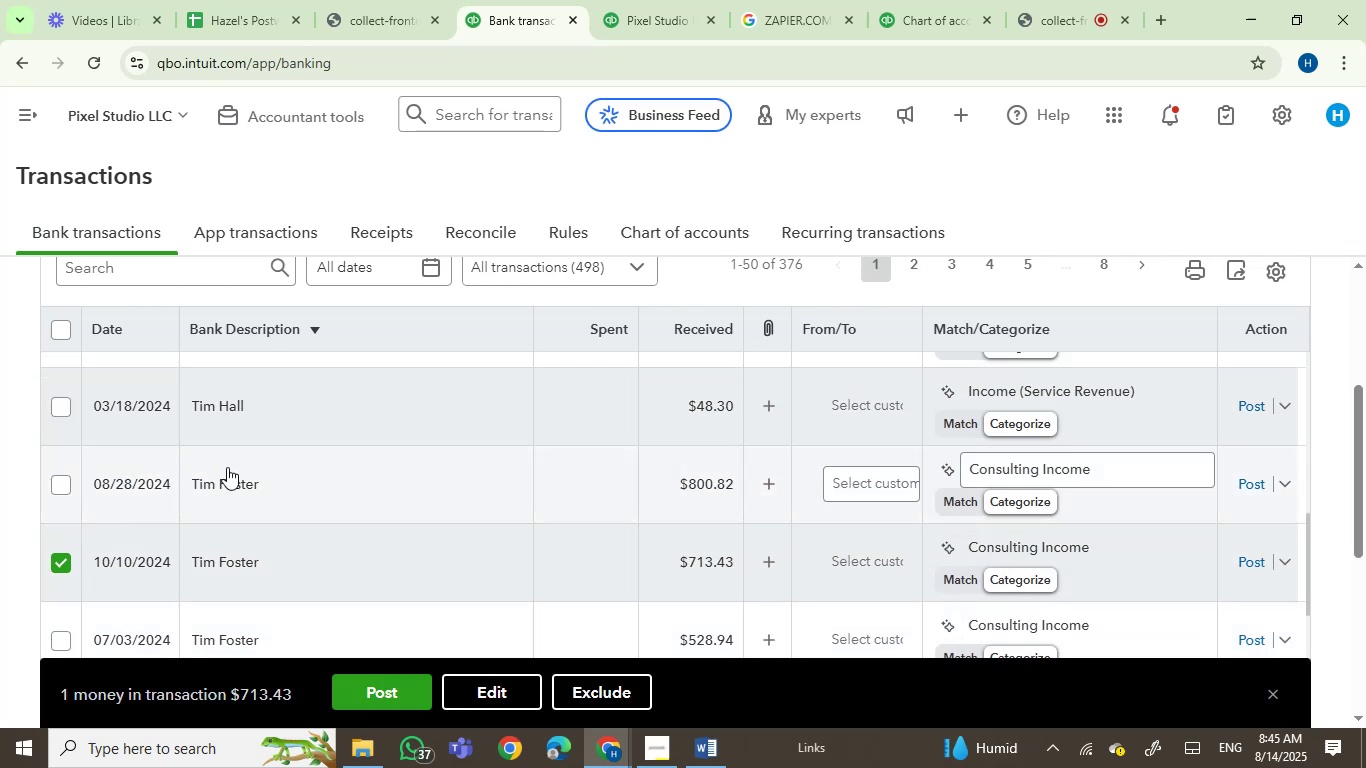 
left_click([229, 471])
 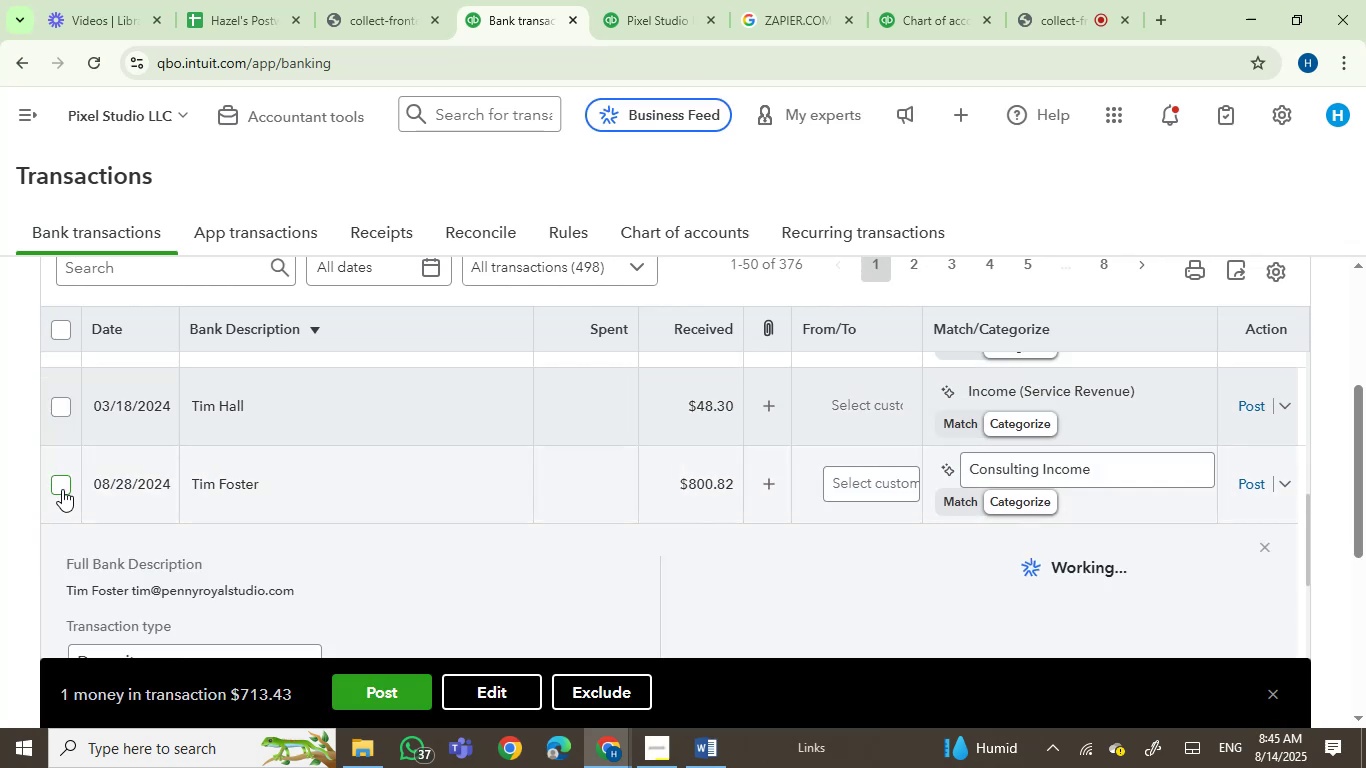 
left_click([62, 481])
 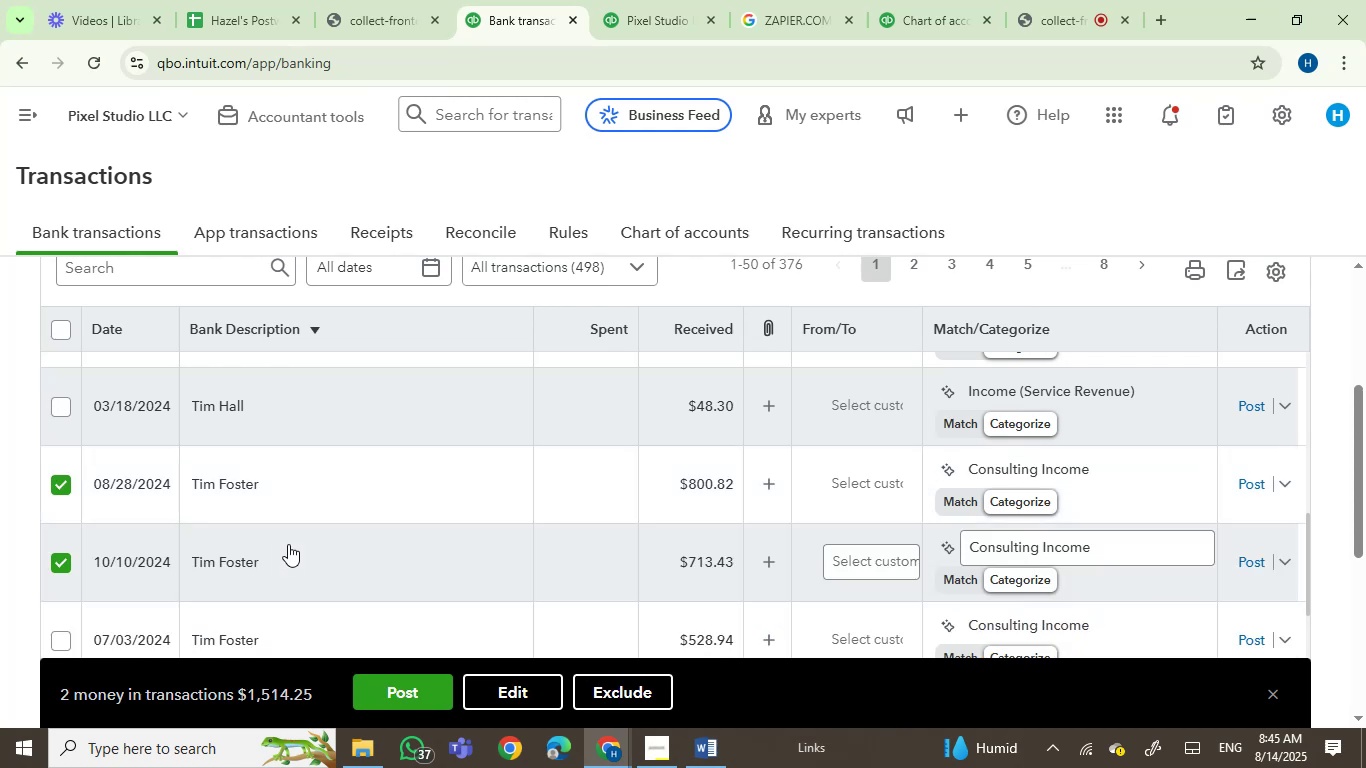 
mouse_move([199, 424])
 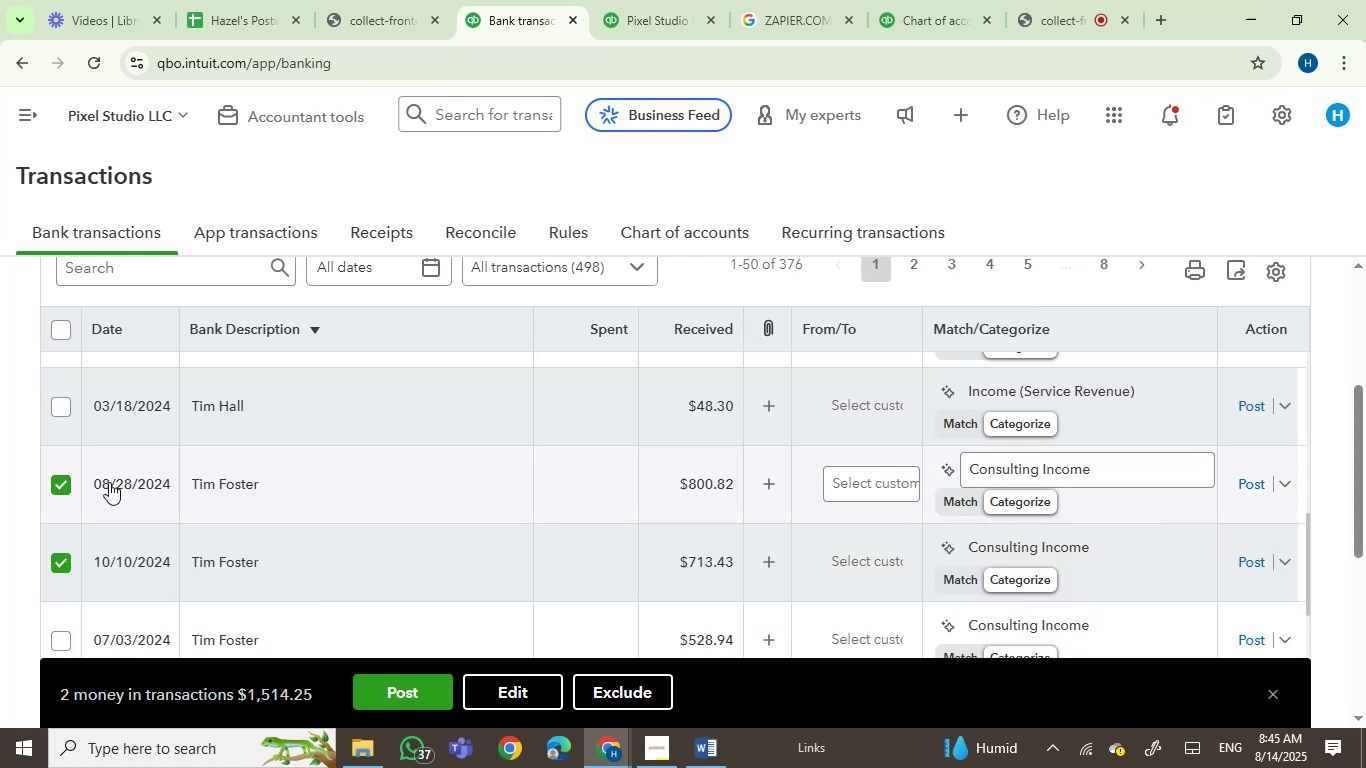 
mouse_move([235, 408])
 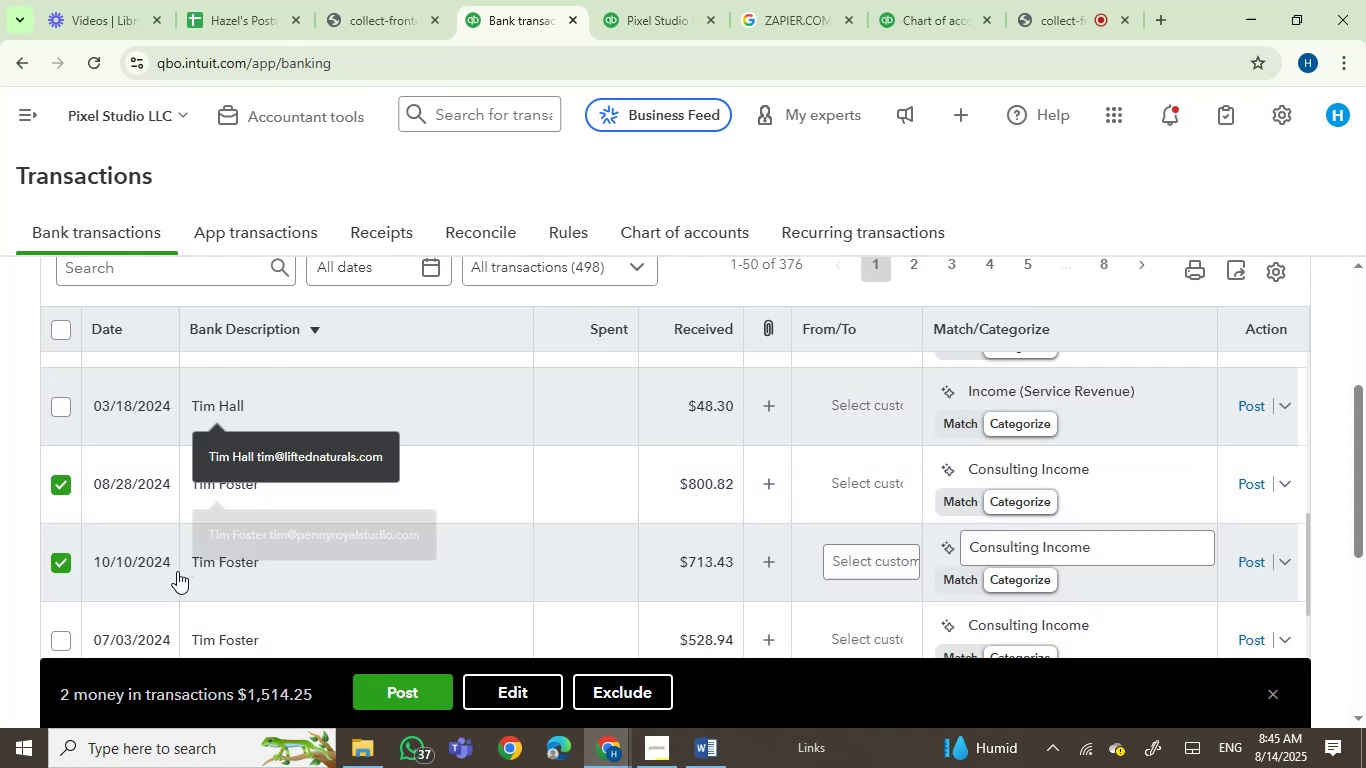 
scroll: coordinate [257, 542], scroll_direction: down, amount: 4.0
 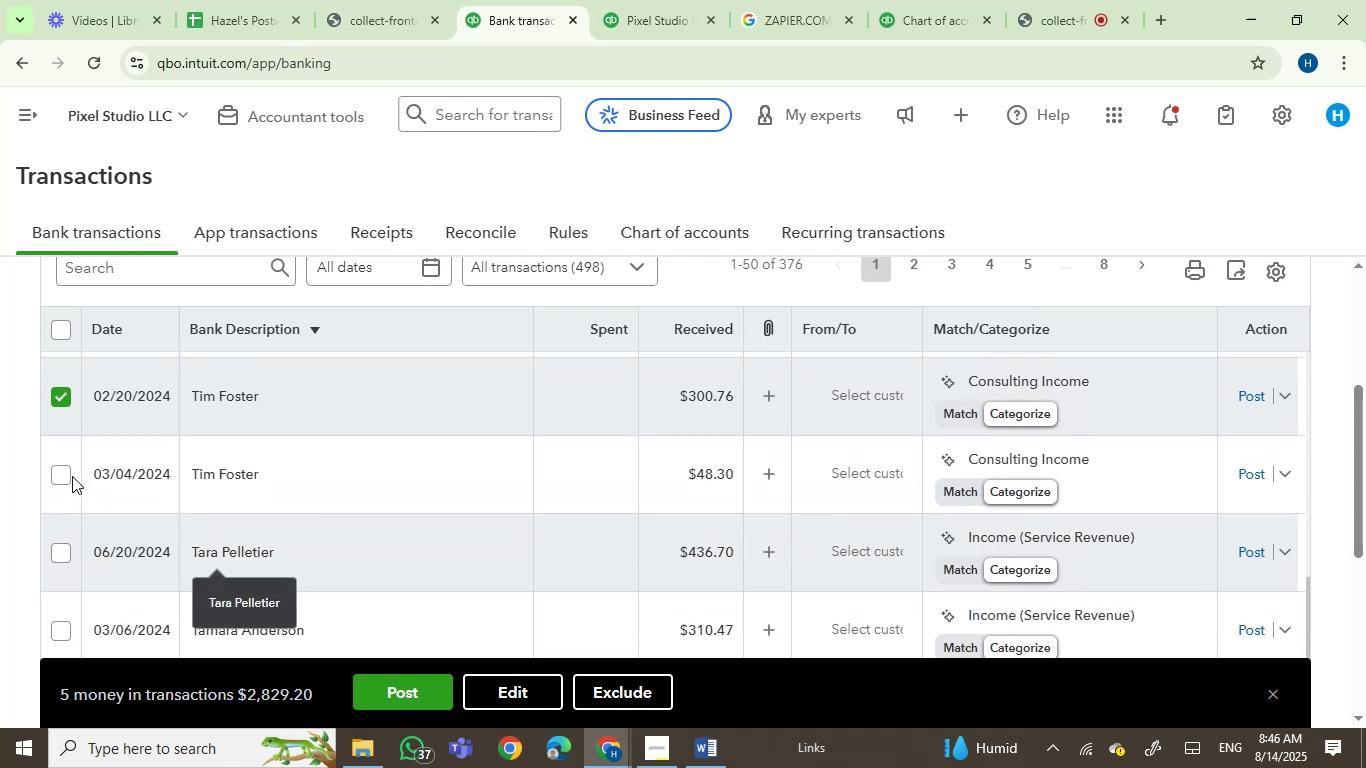 
left_click([64, 476])
 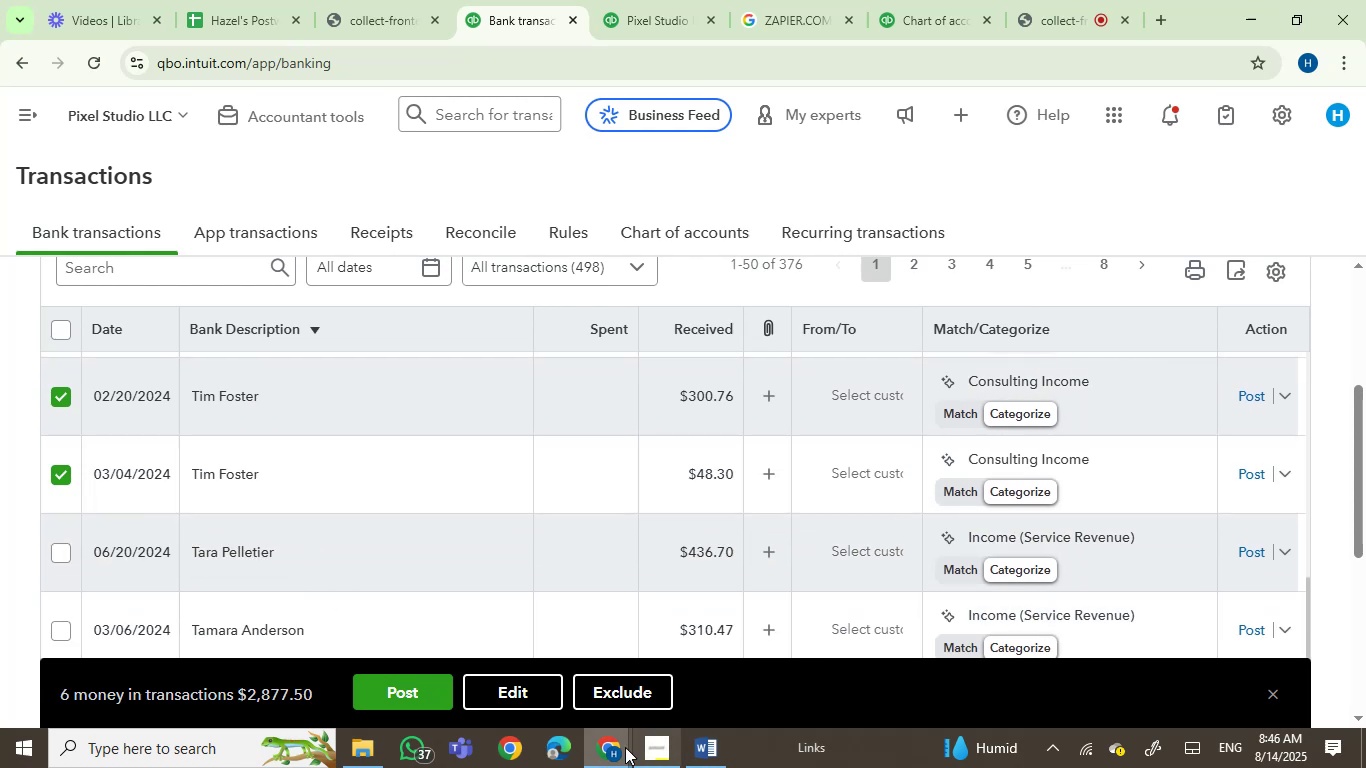 
left_click([506, 699])
 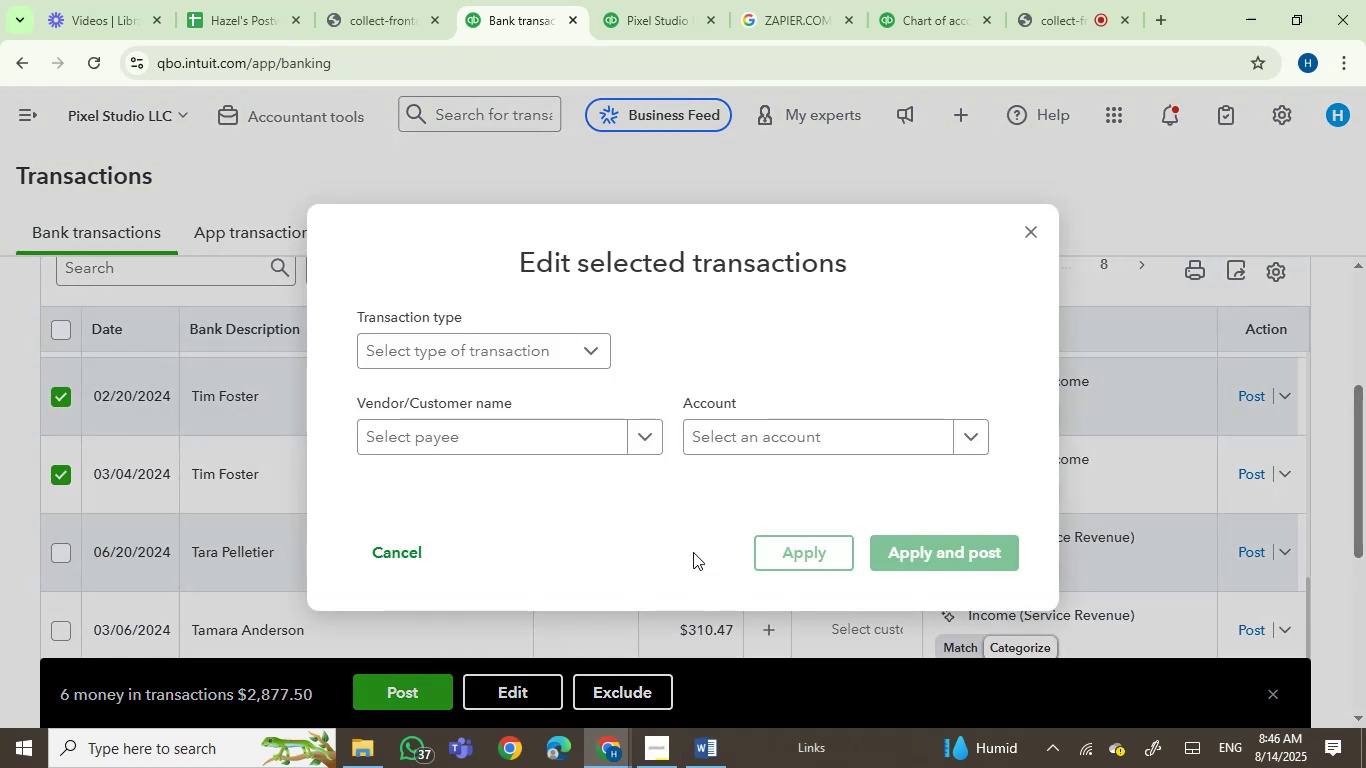 
left_click([557, 447])
 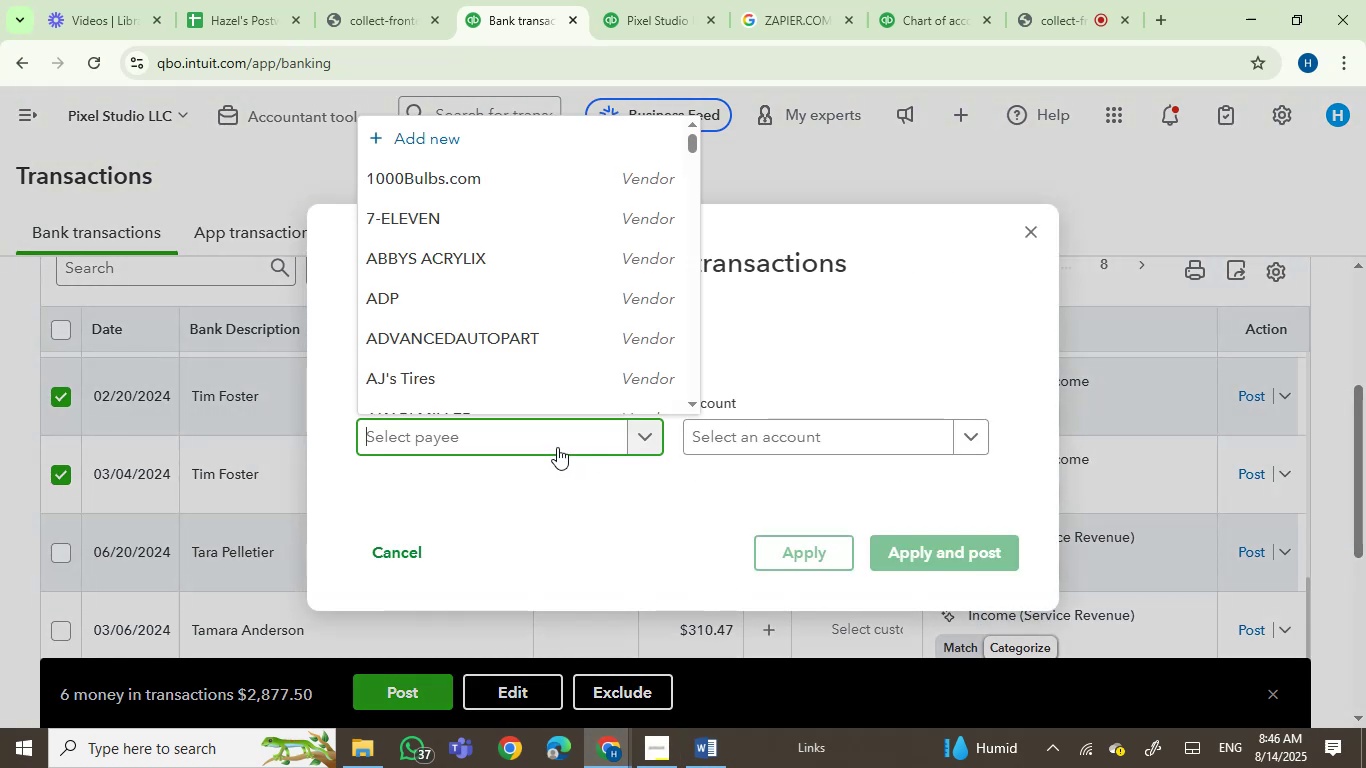 
key(Control+V)
 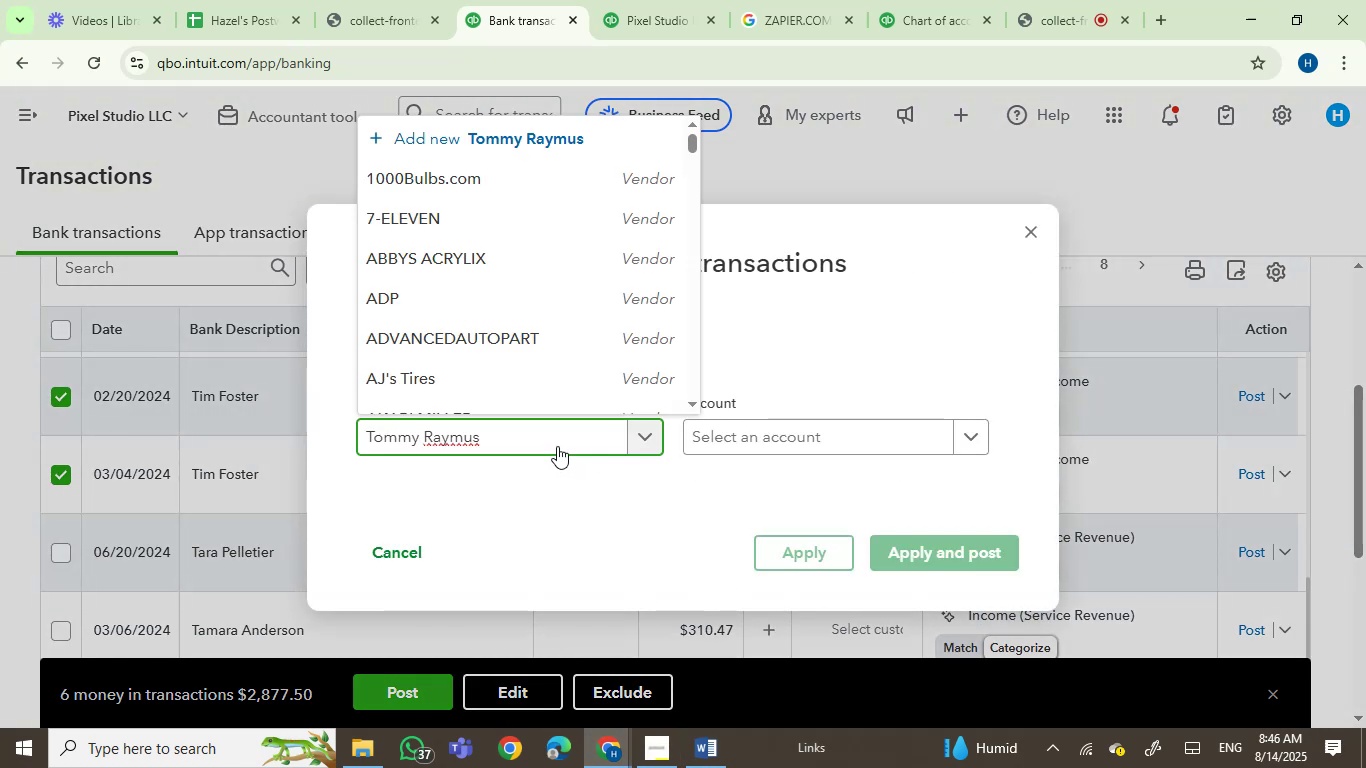 
left_click_drag(start_coordinate=[557, 442], to_coordinate=[328, 444])
 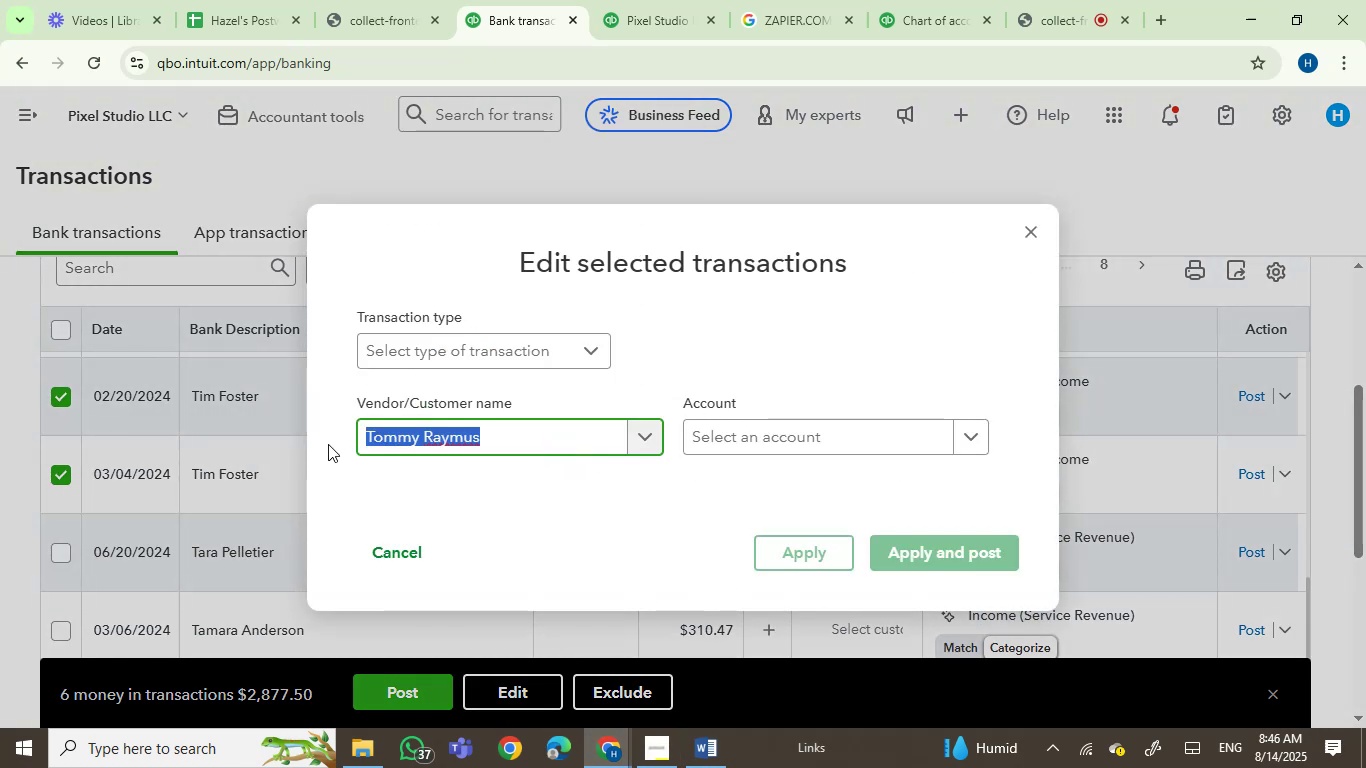 
type(tim)
key(Backspace)
key(Backspace)
key(Backspace)
type(Tim Foster)
 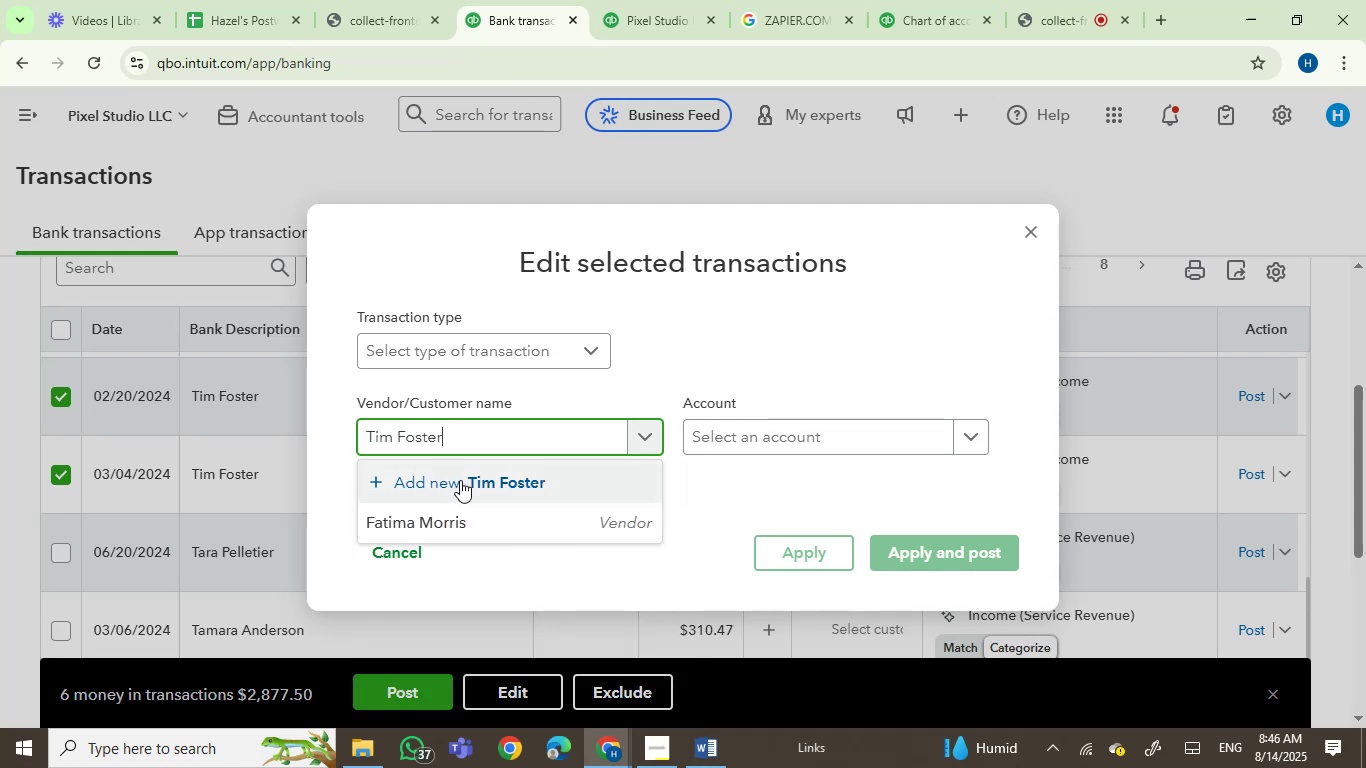 
left_click([460, 480])
 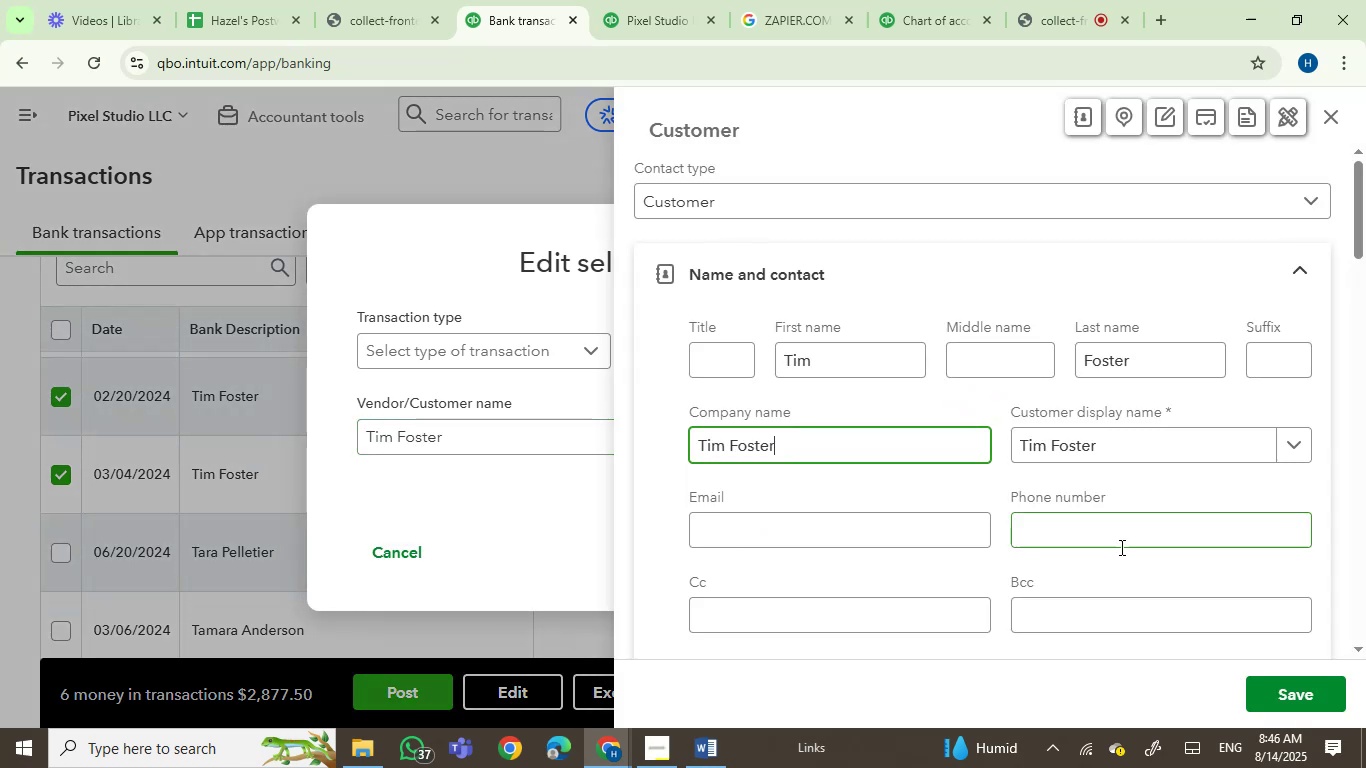 
left_click([1275, 698])
 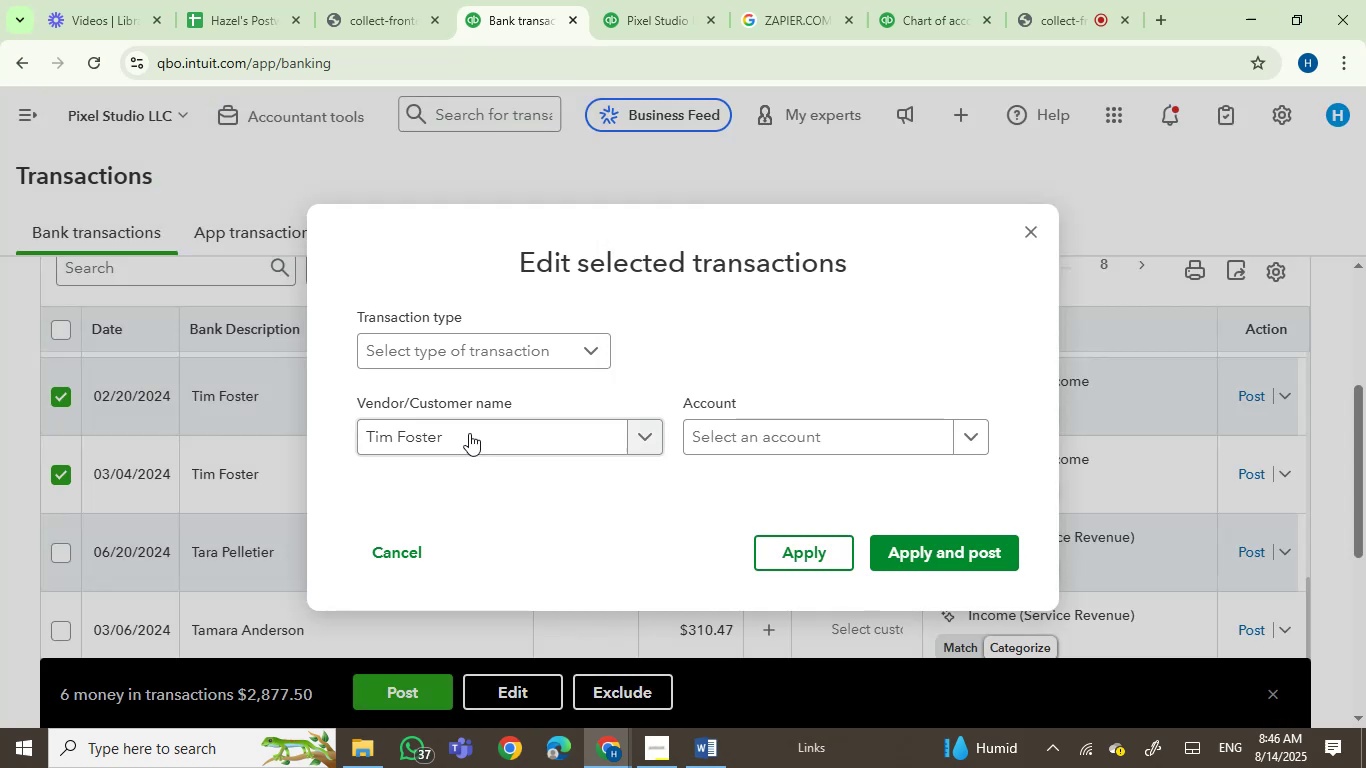 
left_click([731, 438])
 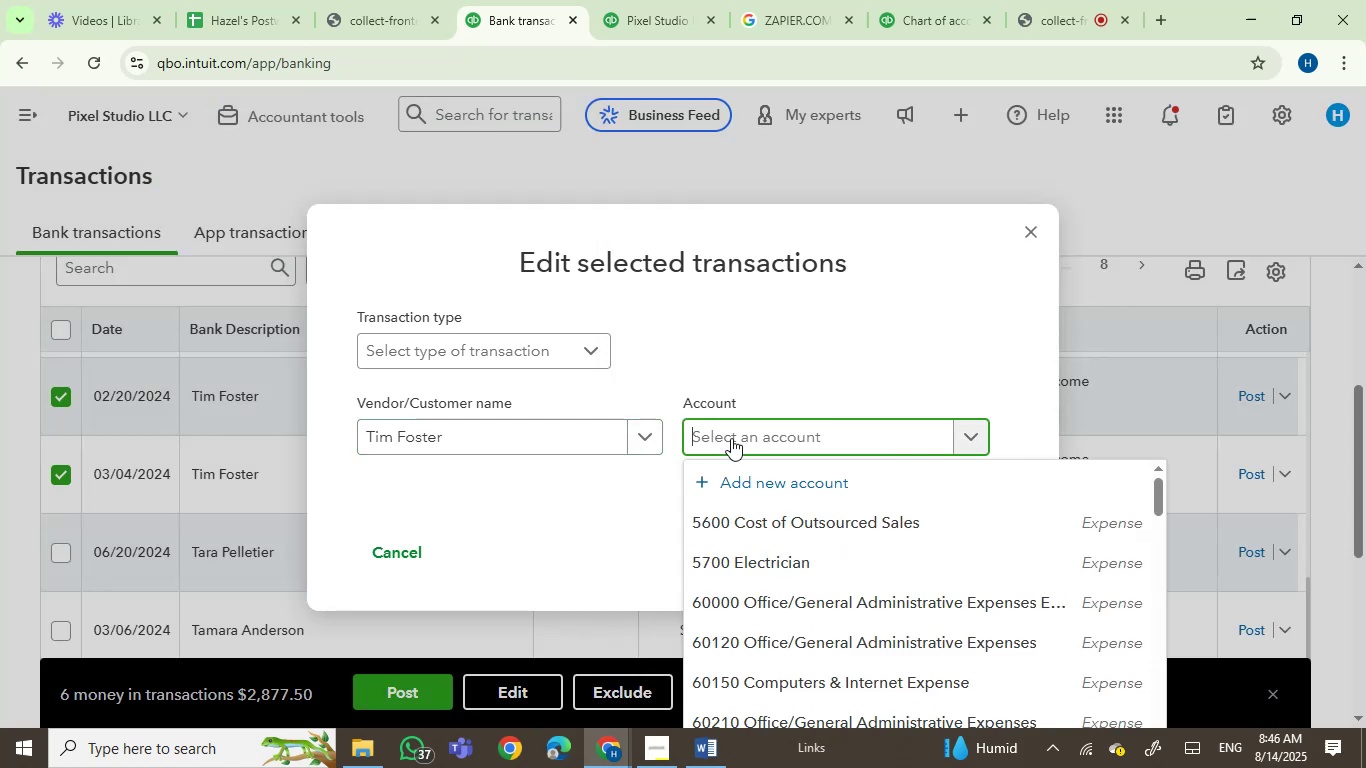 
type(sales)
 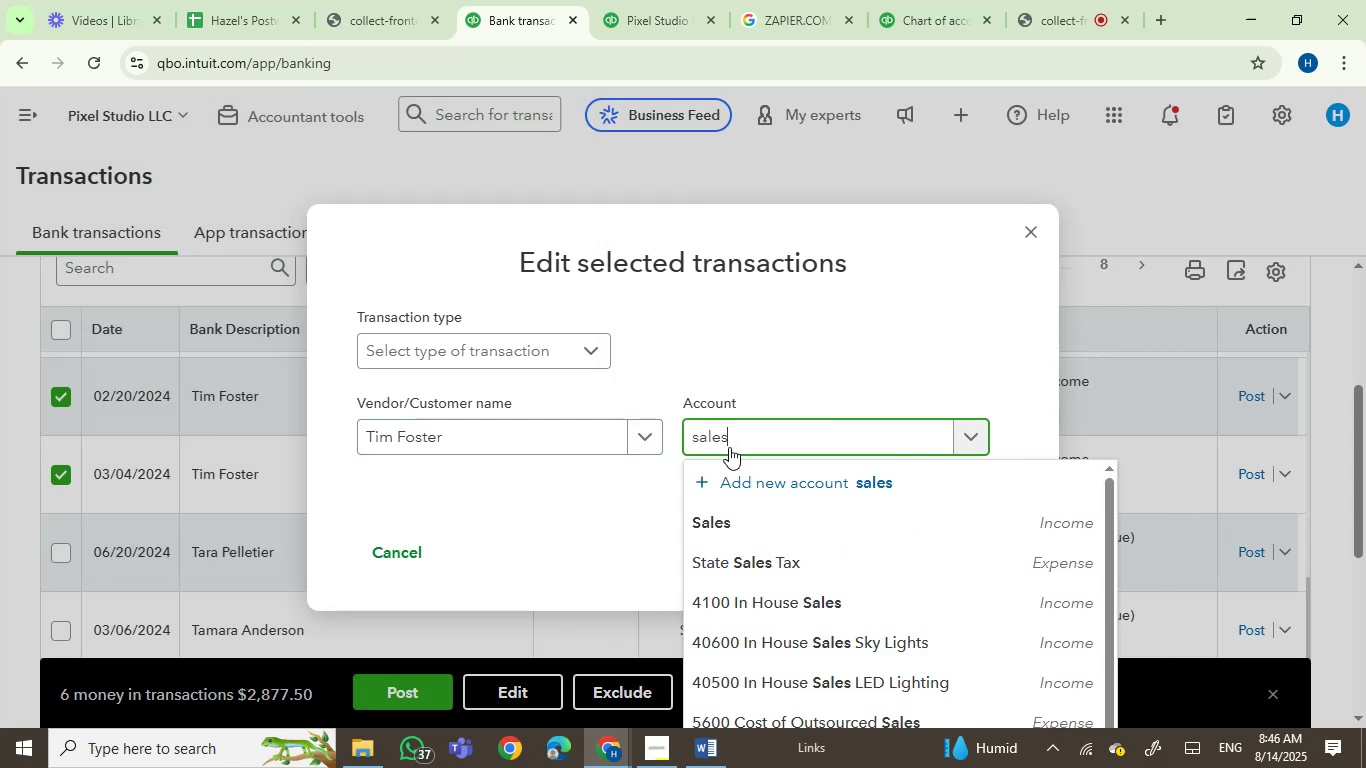 
left_click([786, 529])
 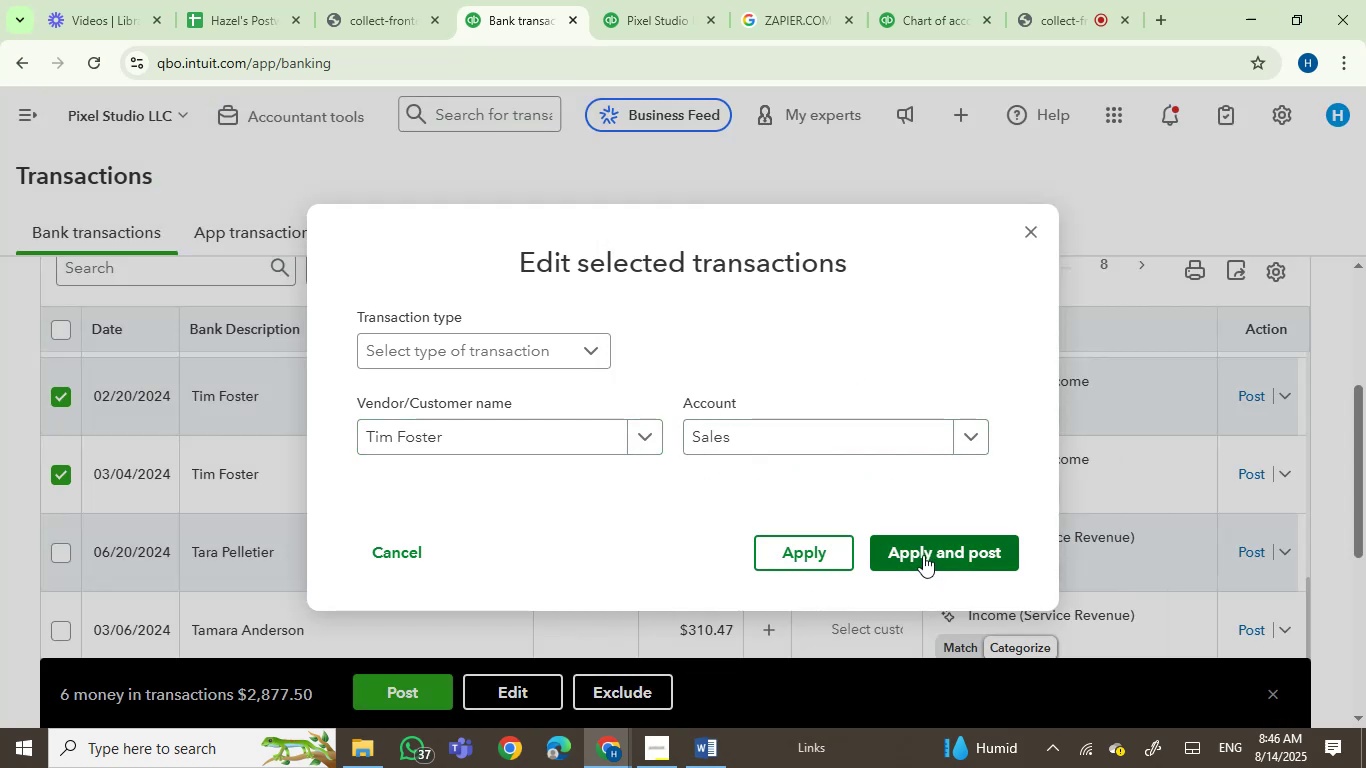 
left_click([923, 555])
 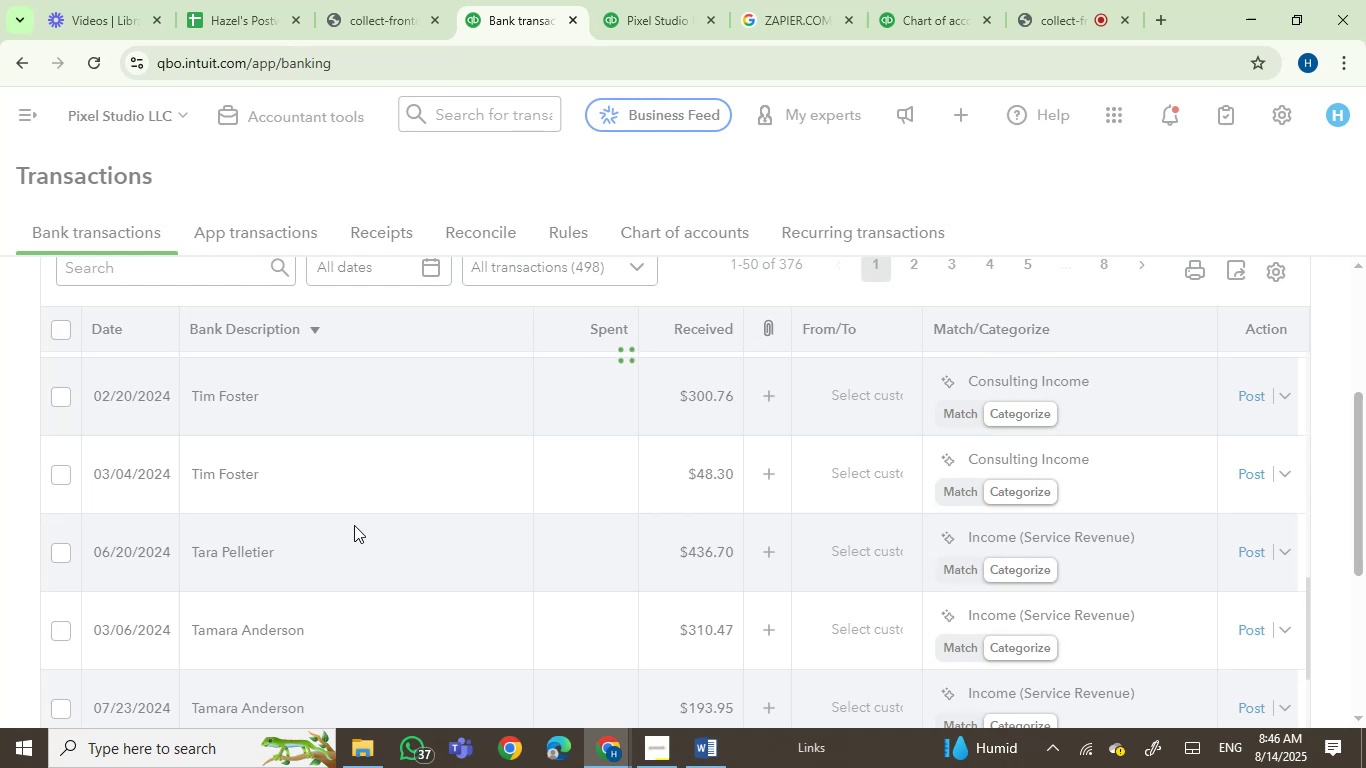 
wait(5.6)
 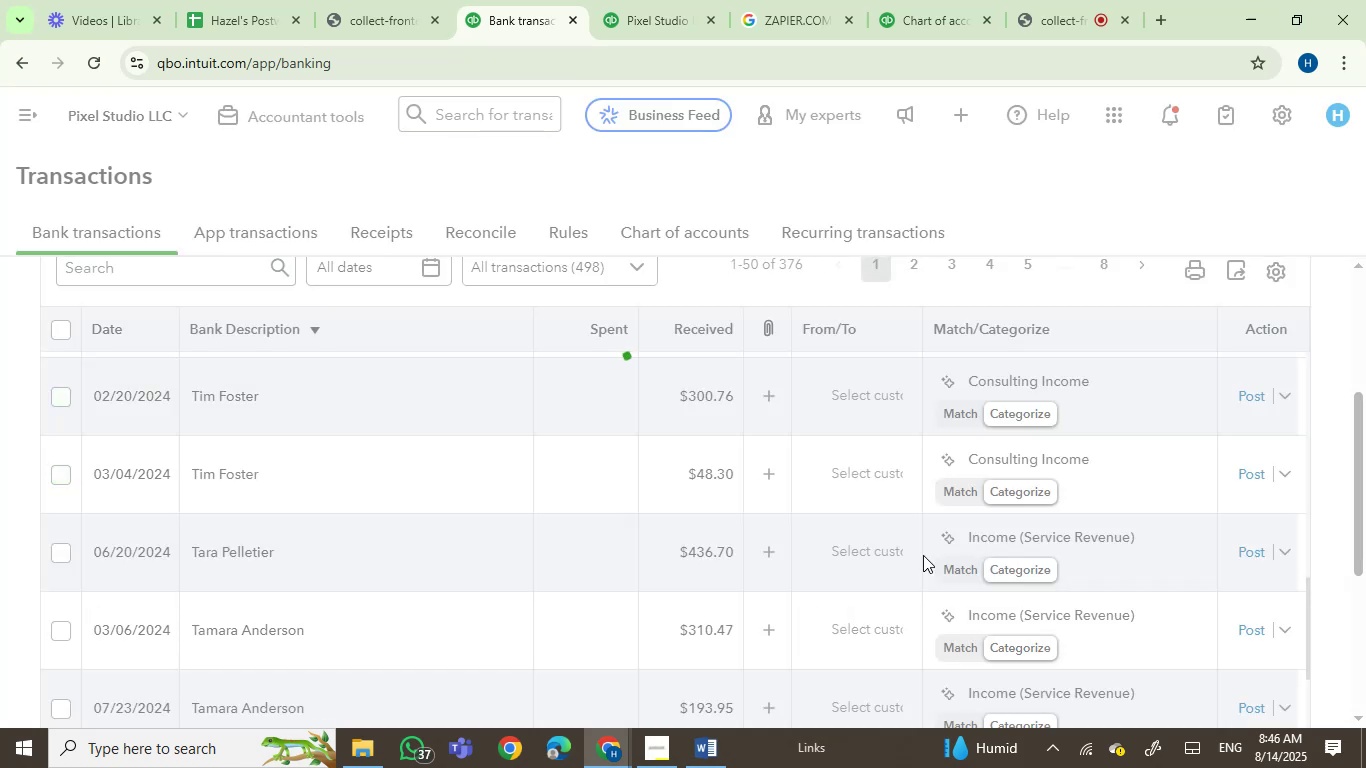 
scroll: coordinate [372, 528], scroll_direction: up, amount: 2.0
 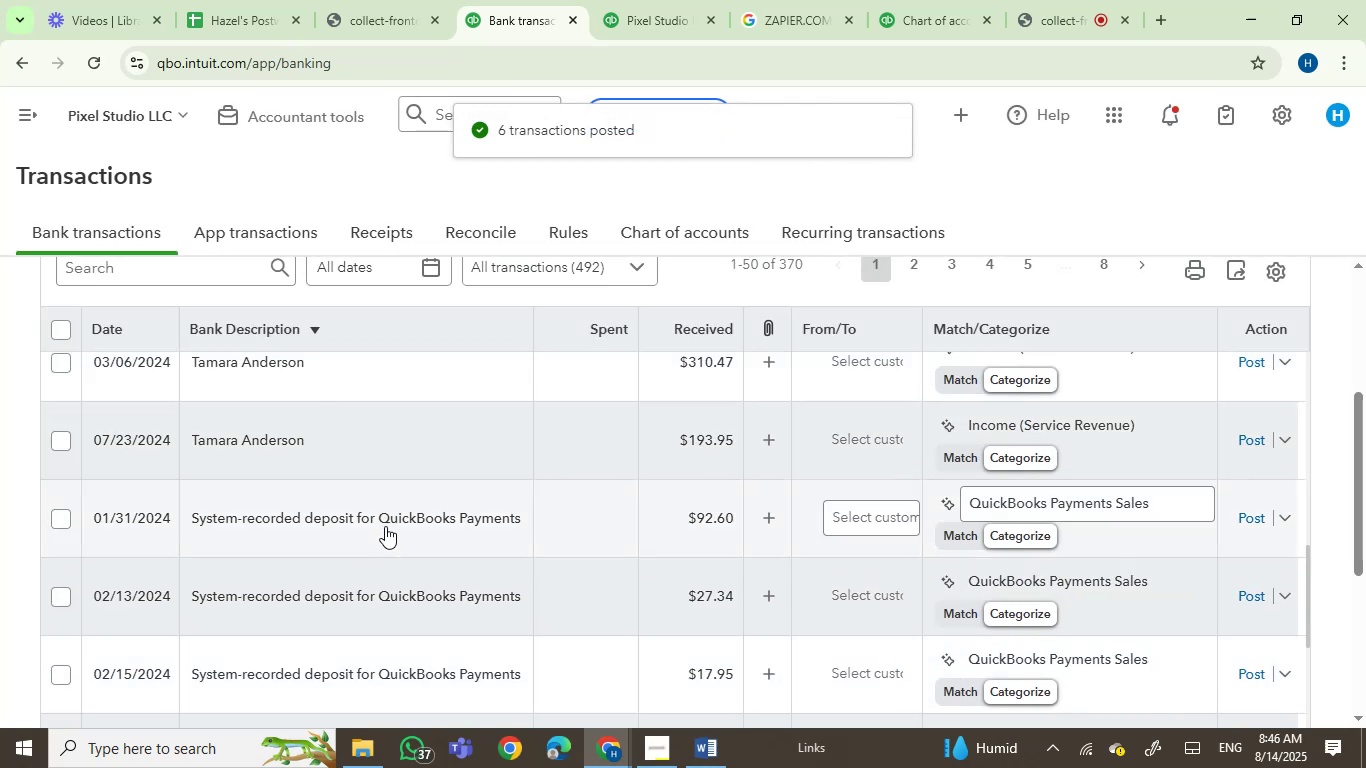 
scroll: coordinate [383, 525], scroll_direction: down, amount: 1.0
 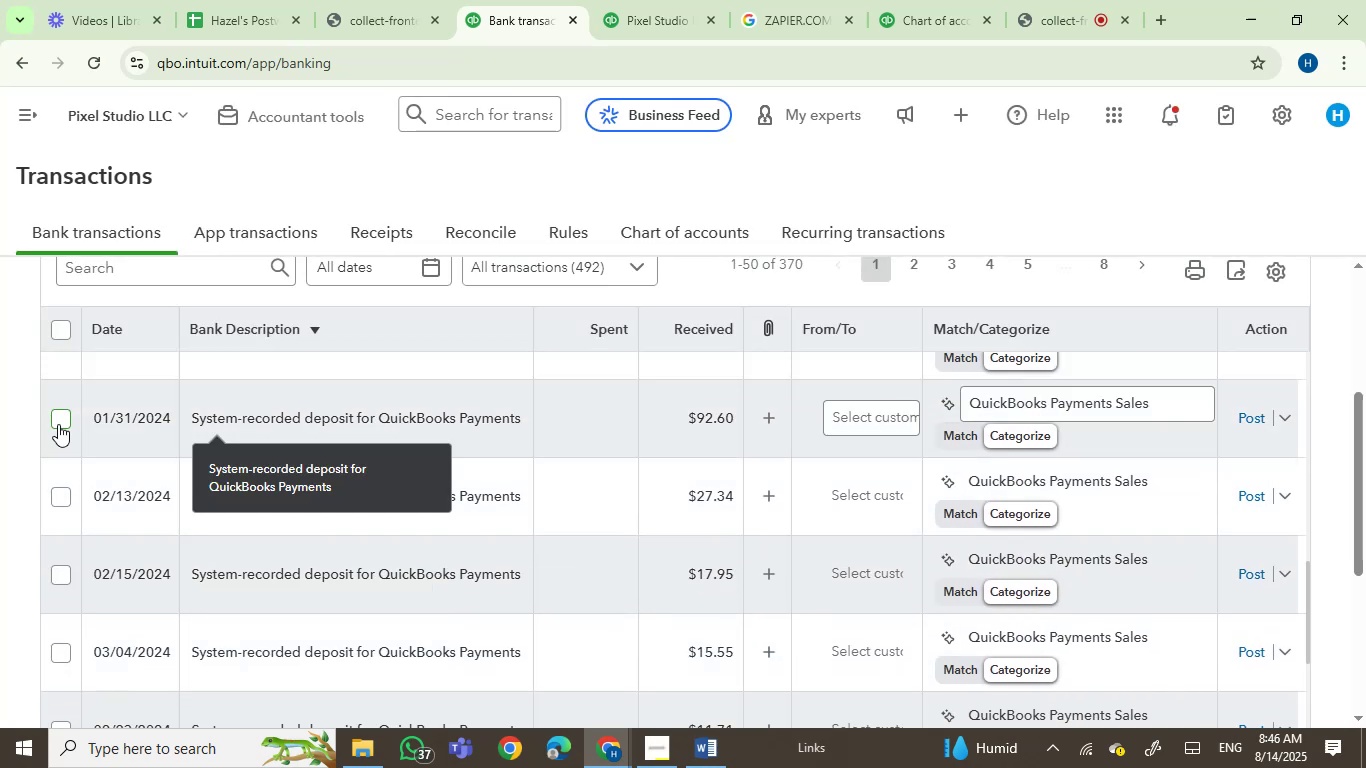 
left_click([53, 423])
 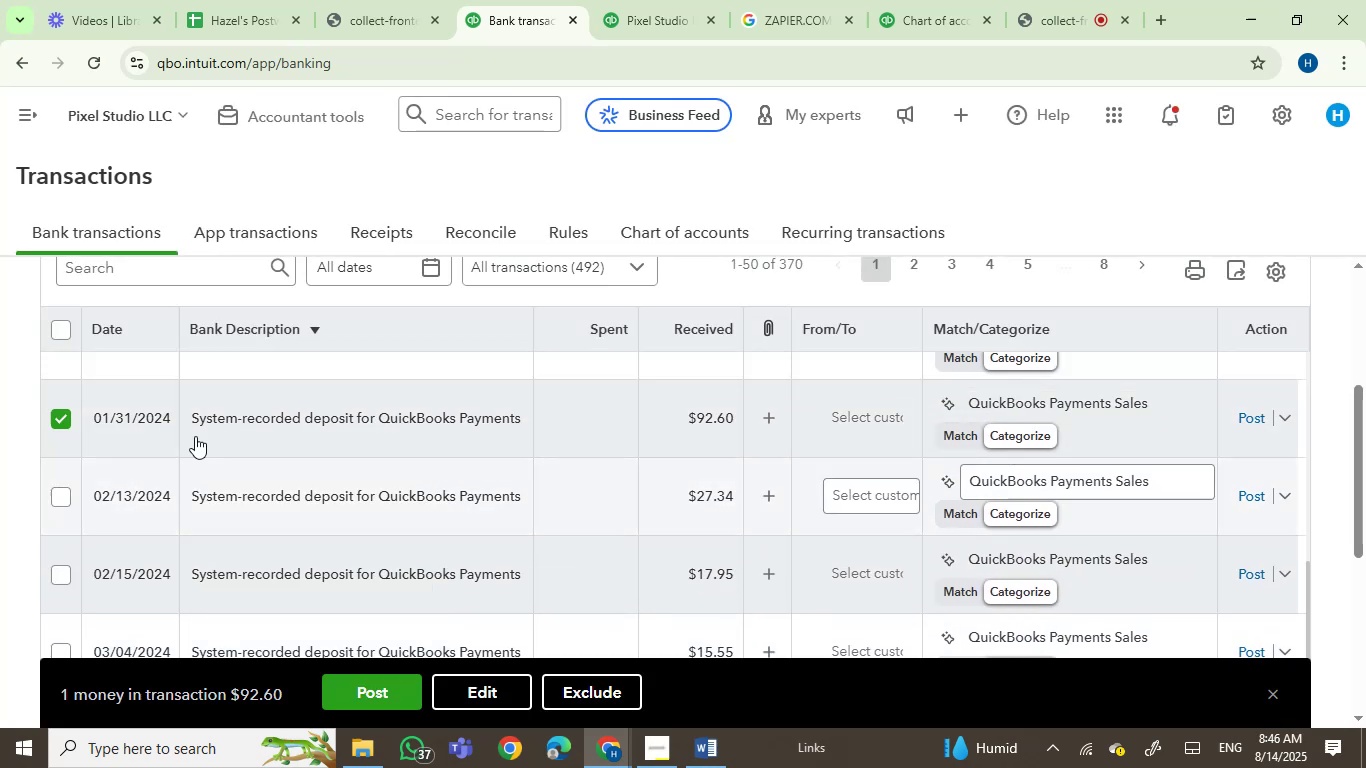 
scroll: coordinate [466, 288], scroll_direction: up, amount: 12.0
 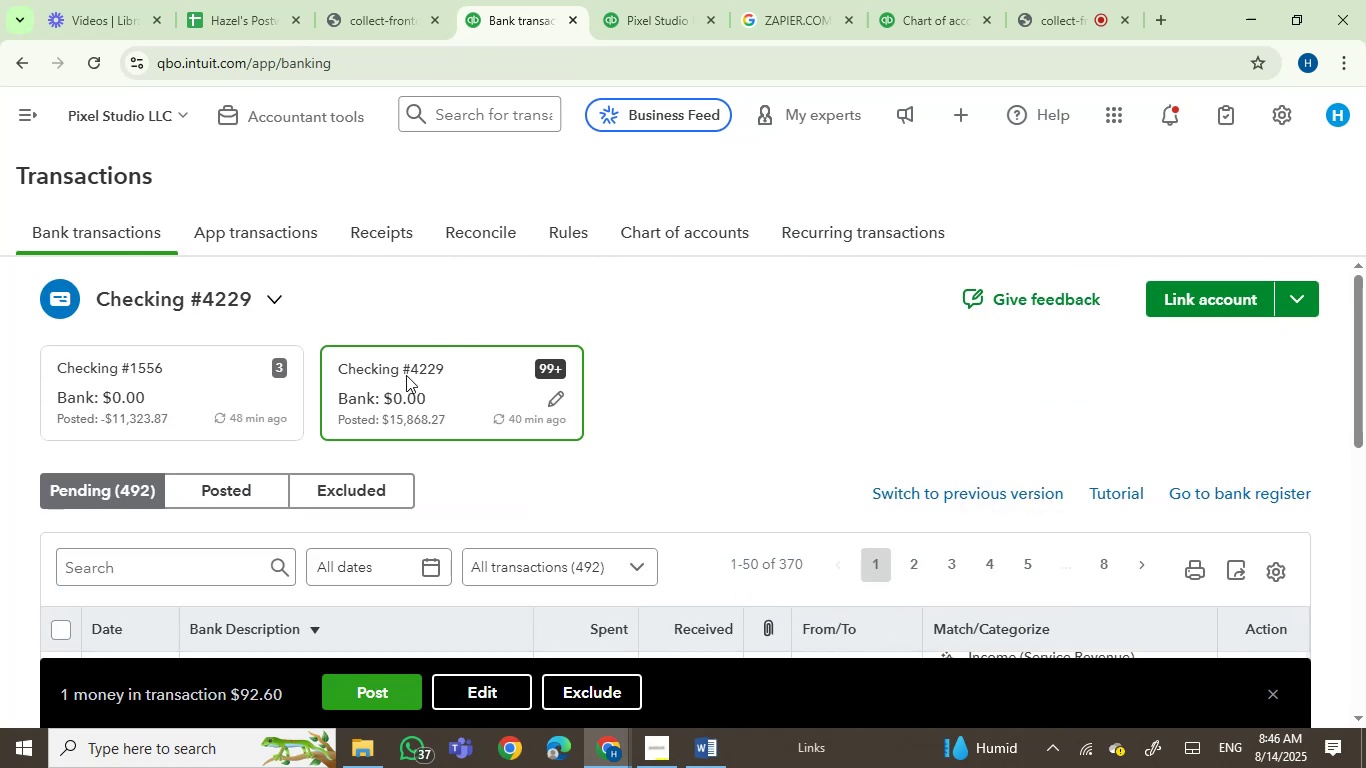 
scroll: coordinate [344, 417], scroll_direction: down, amount: 2.0
 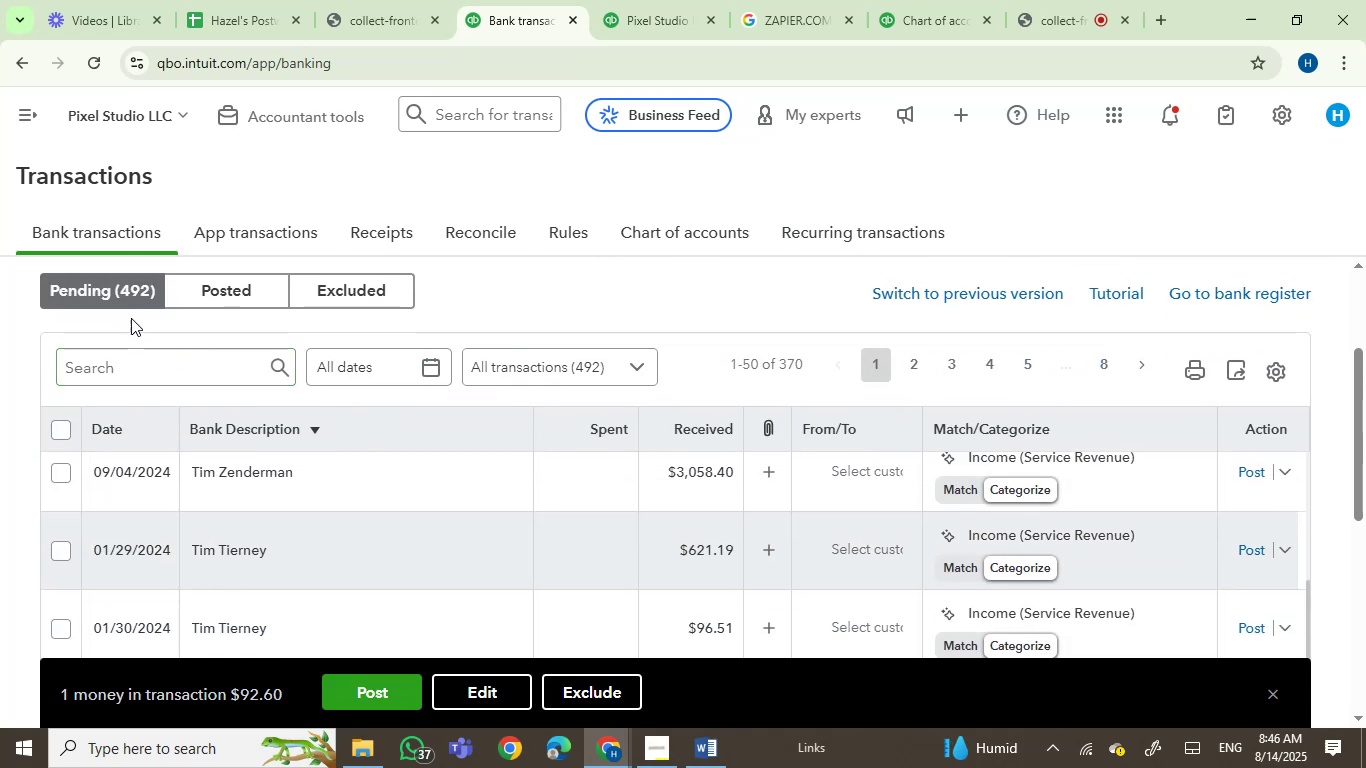 
scroll: coordinate [212, 361], scroll_direction: up, amount: 2.0
 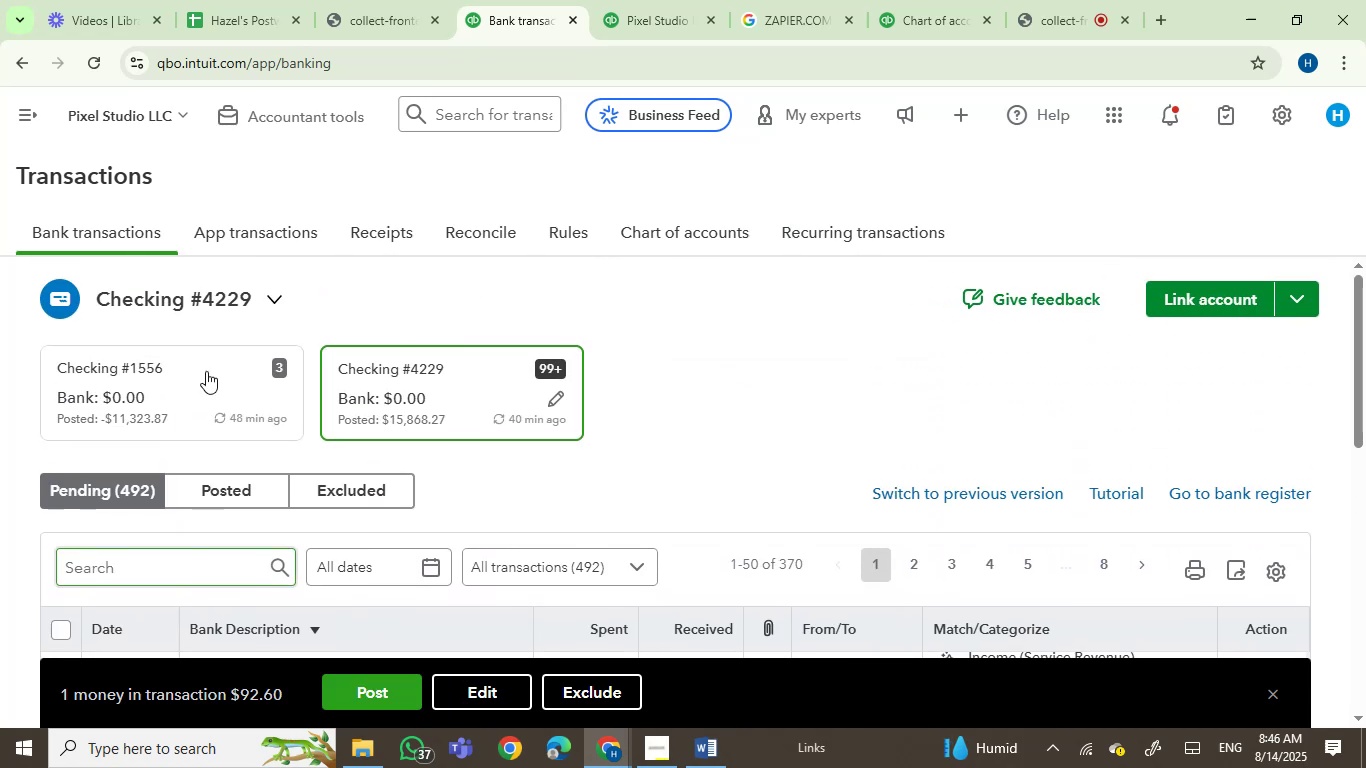 
left_click([199, 379])
 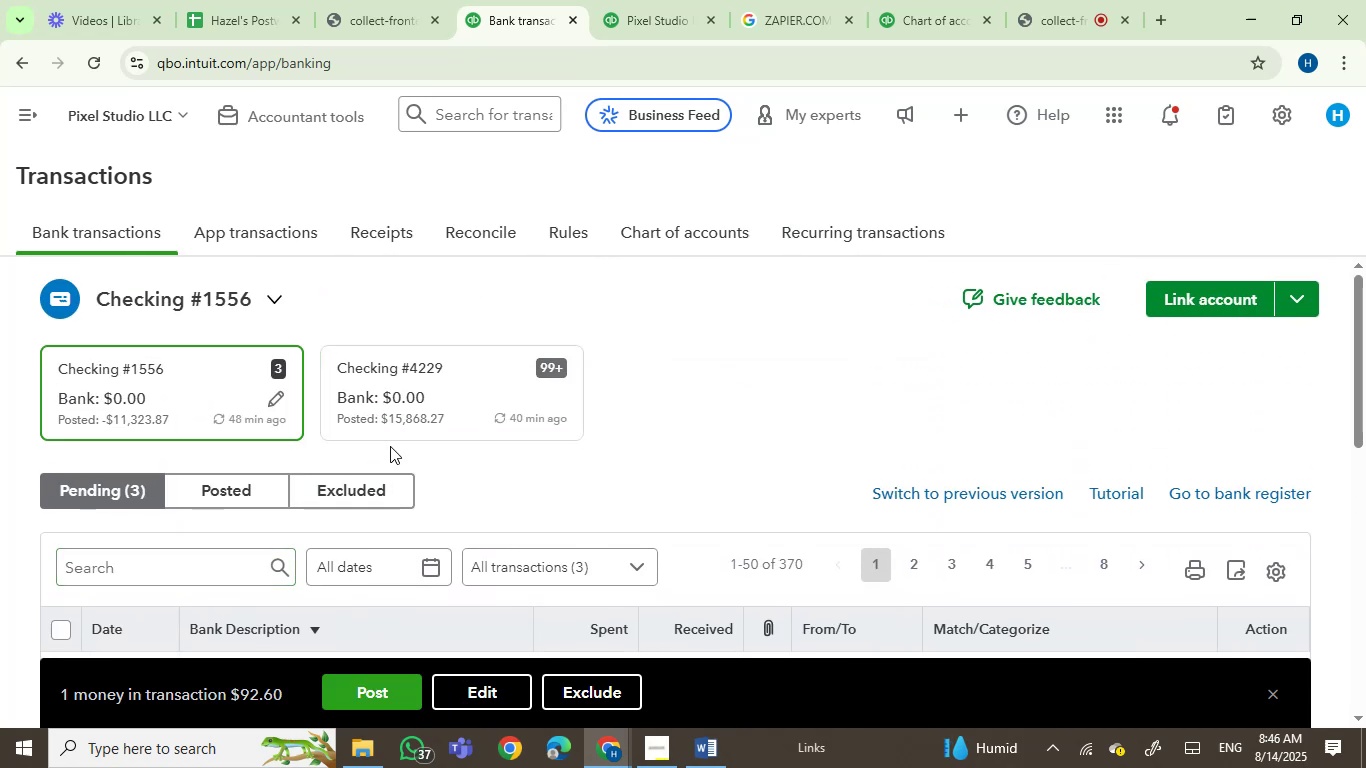 
scroll: coordinate [739, 433], scroll_direction: down, amount: 3.0
 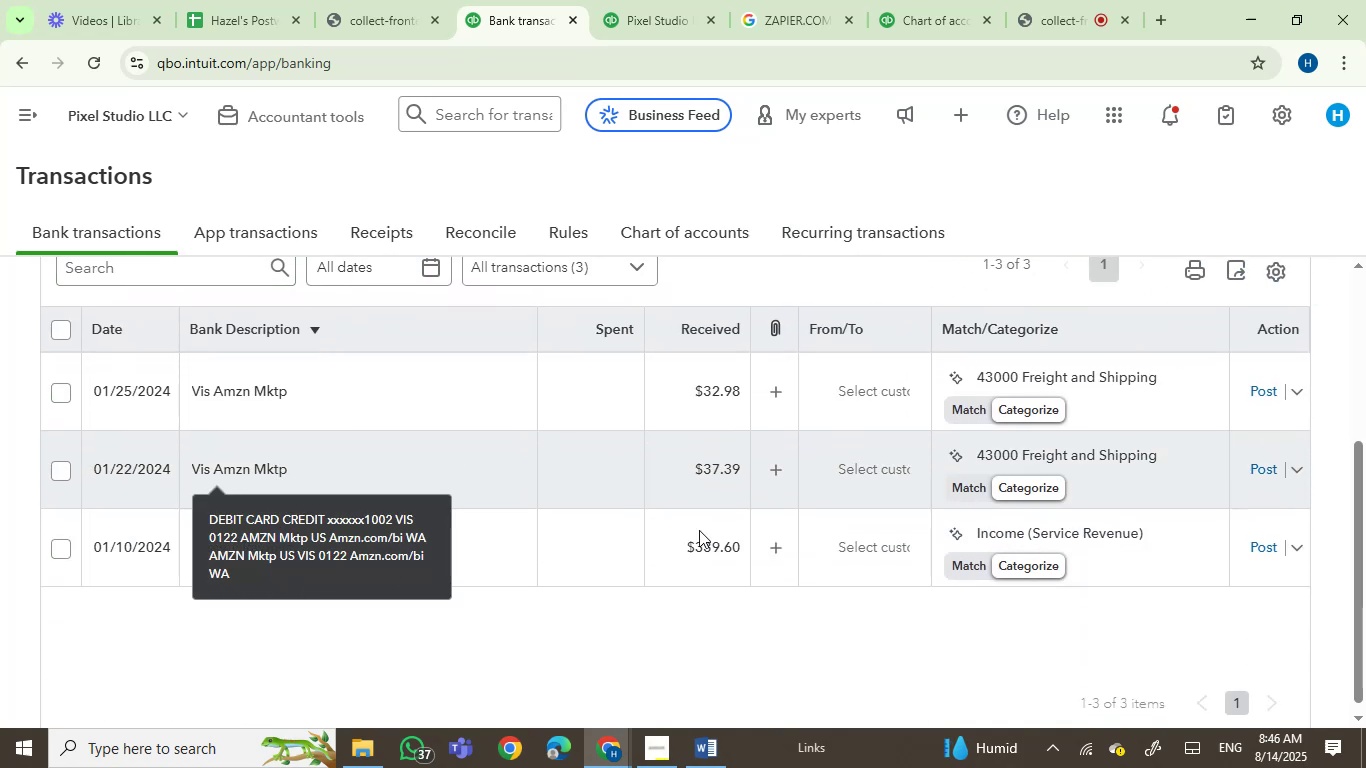 
left_click([883, 543])
 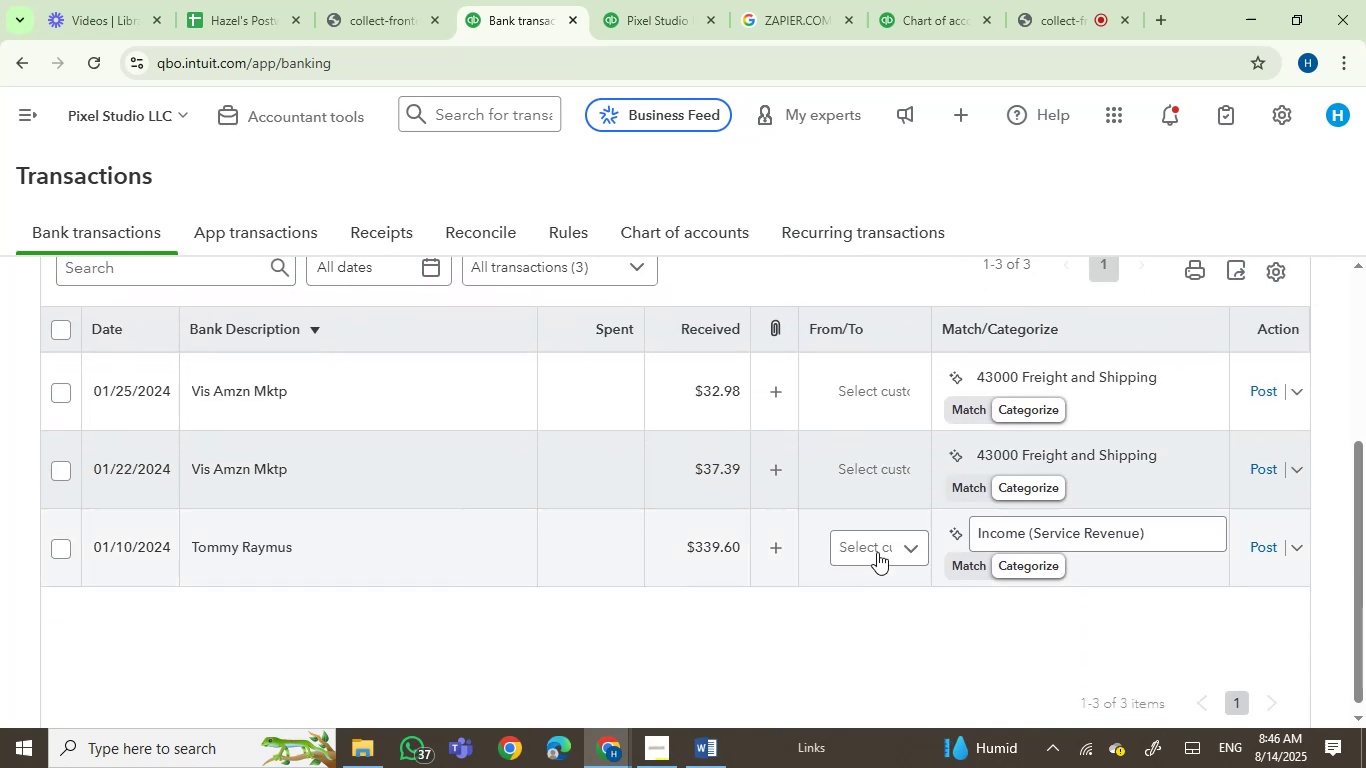 
left_click([877, 551])
 